 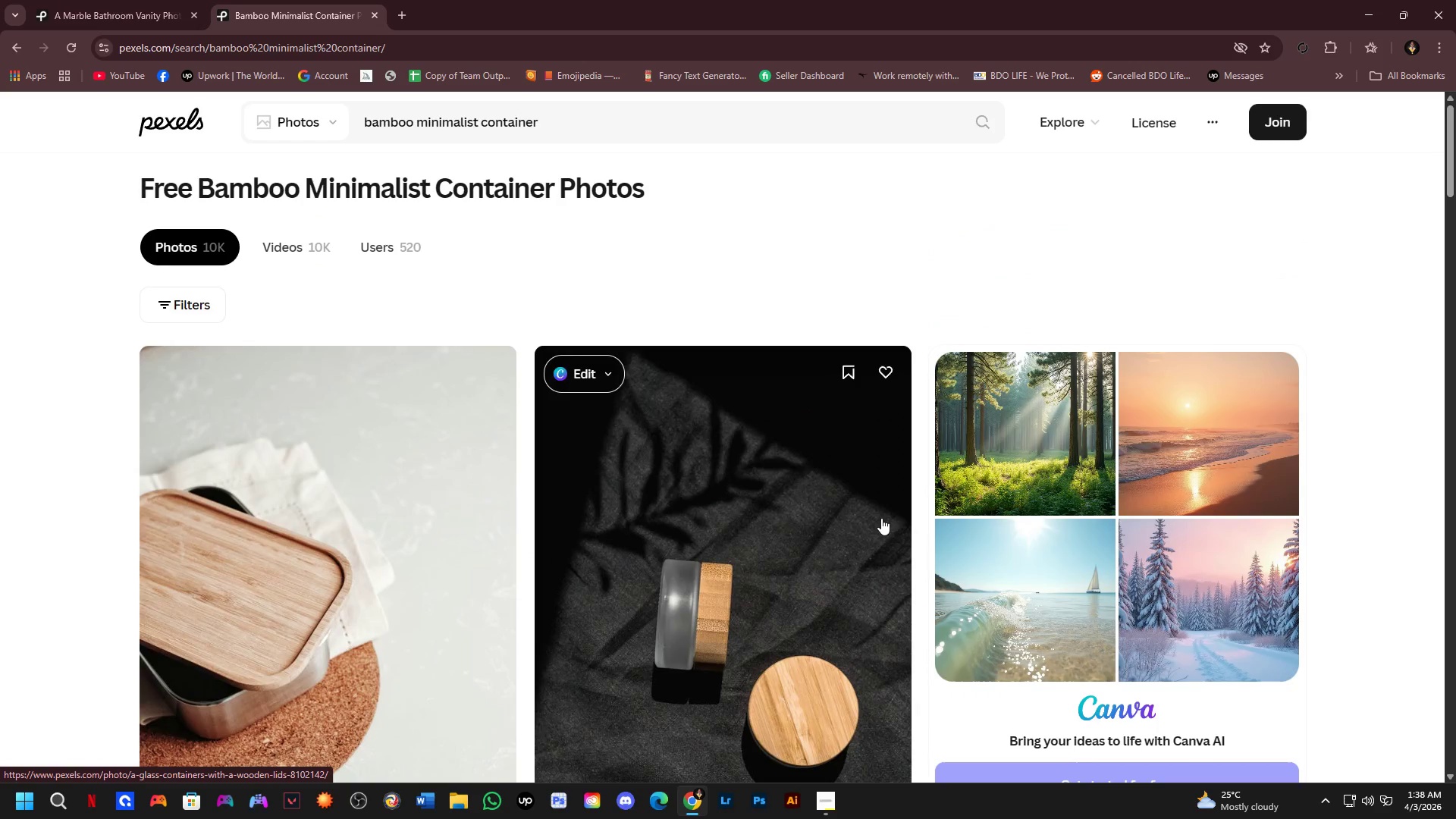 
scroll: coordinate [873, 522], scroll_direction: down, amount: 17.0
 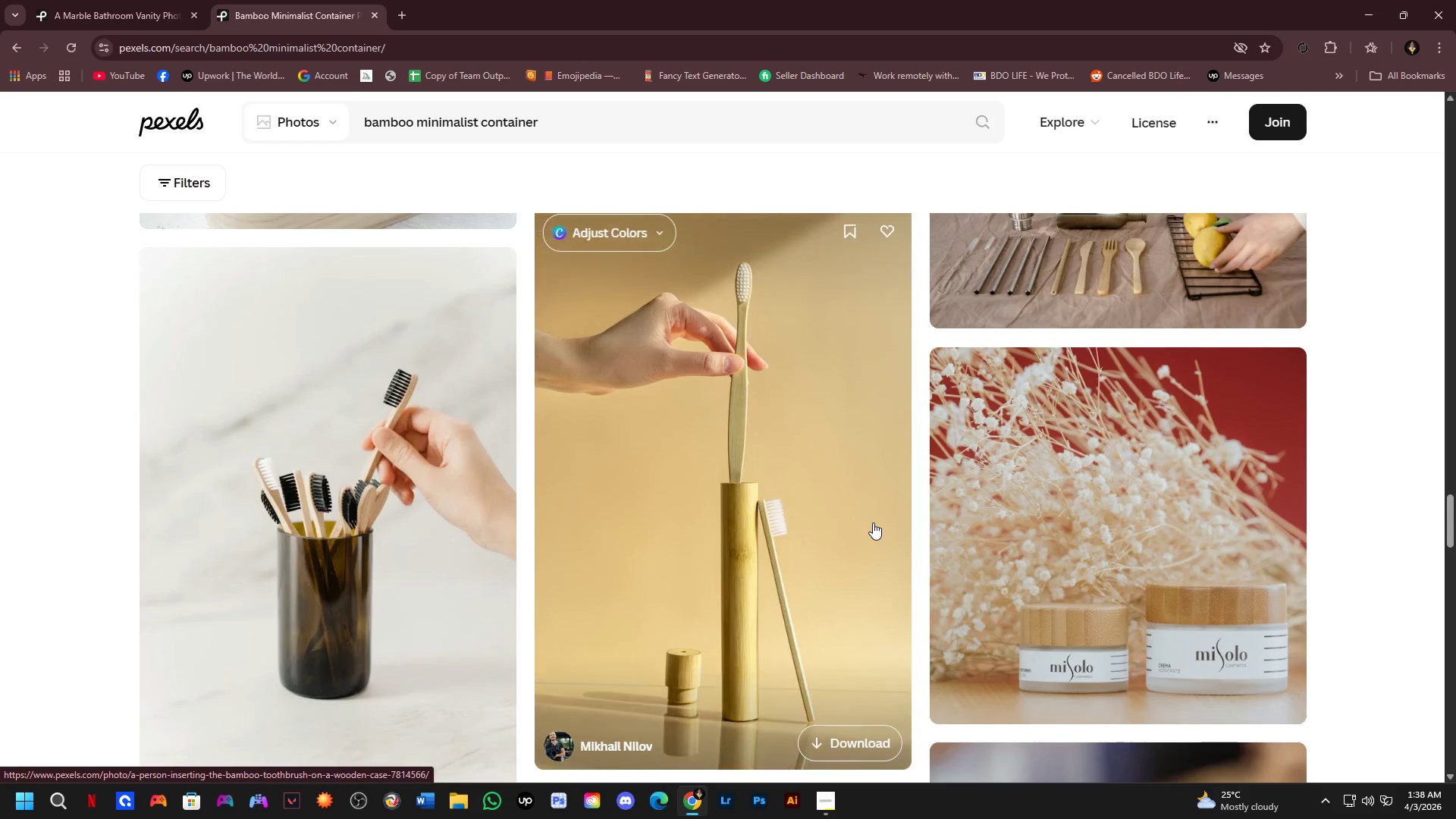 
scroll: coordinate [870, 510], scroll_direction: up, amount: 1.0
 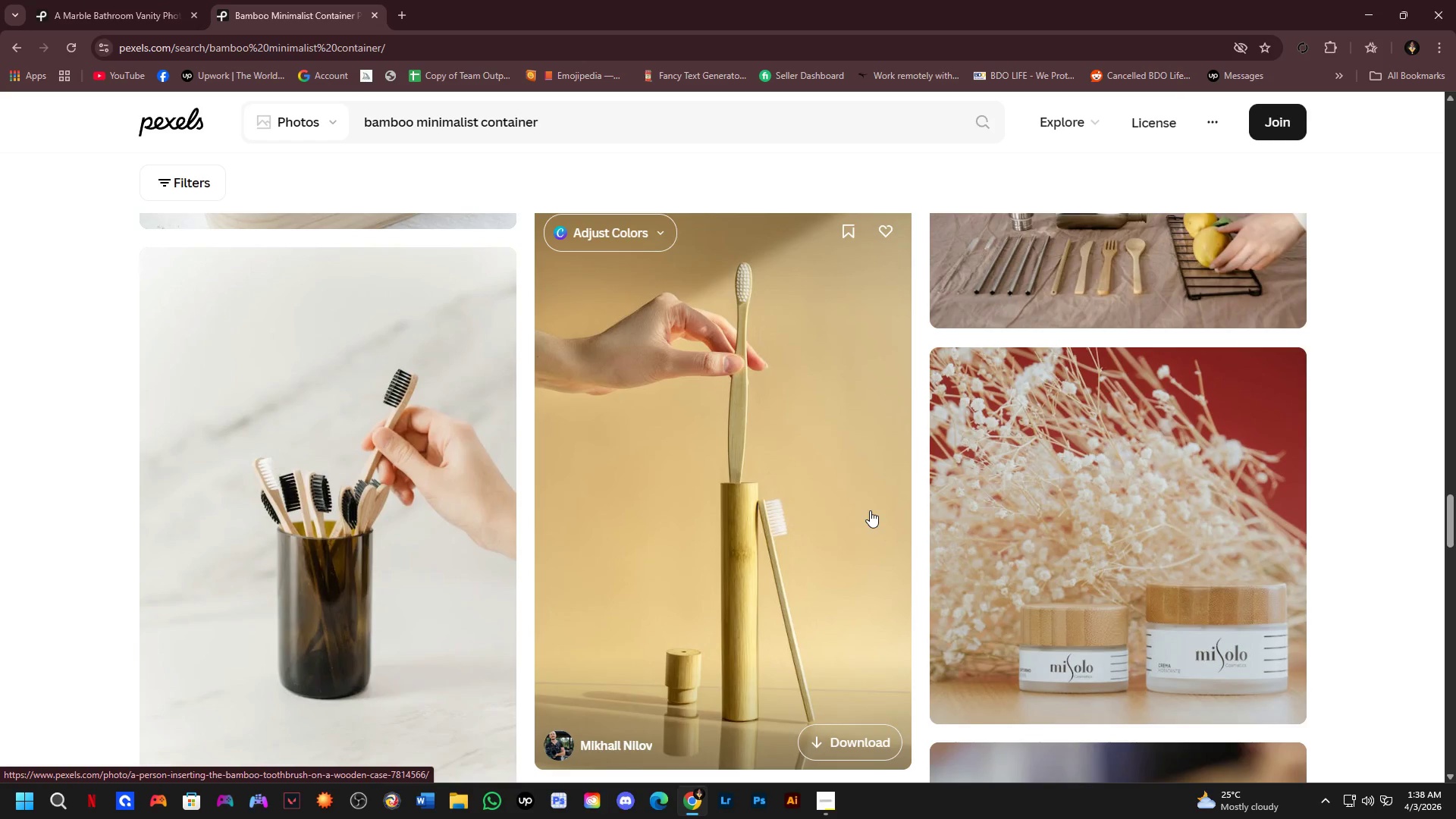 
scroll: coordinate [870, 510], scroll_direction: down, amount: 2.0
 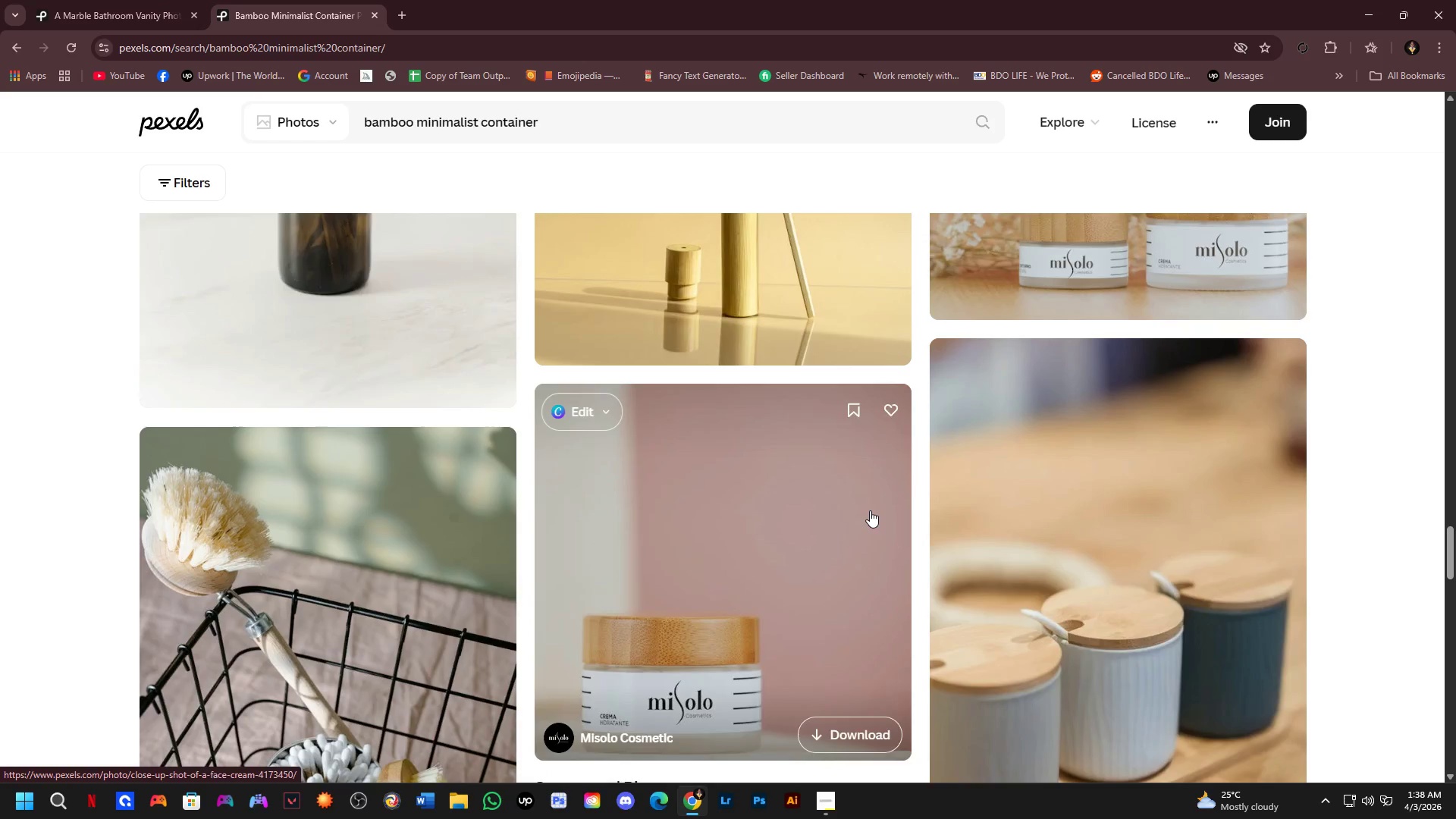 
scroll: coordinate [870, 510], scroll_direction: up, amount: 1.0
 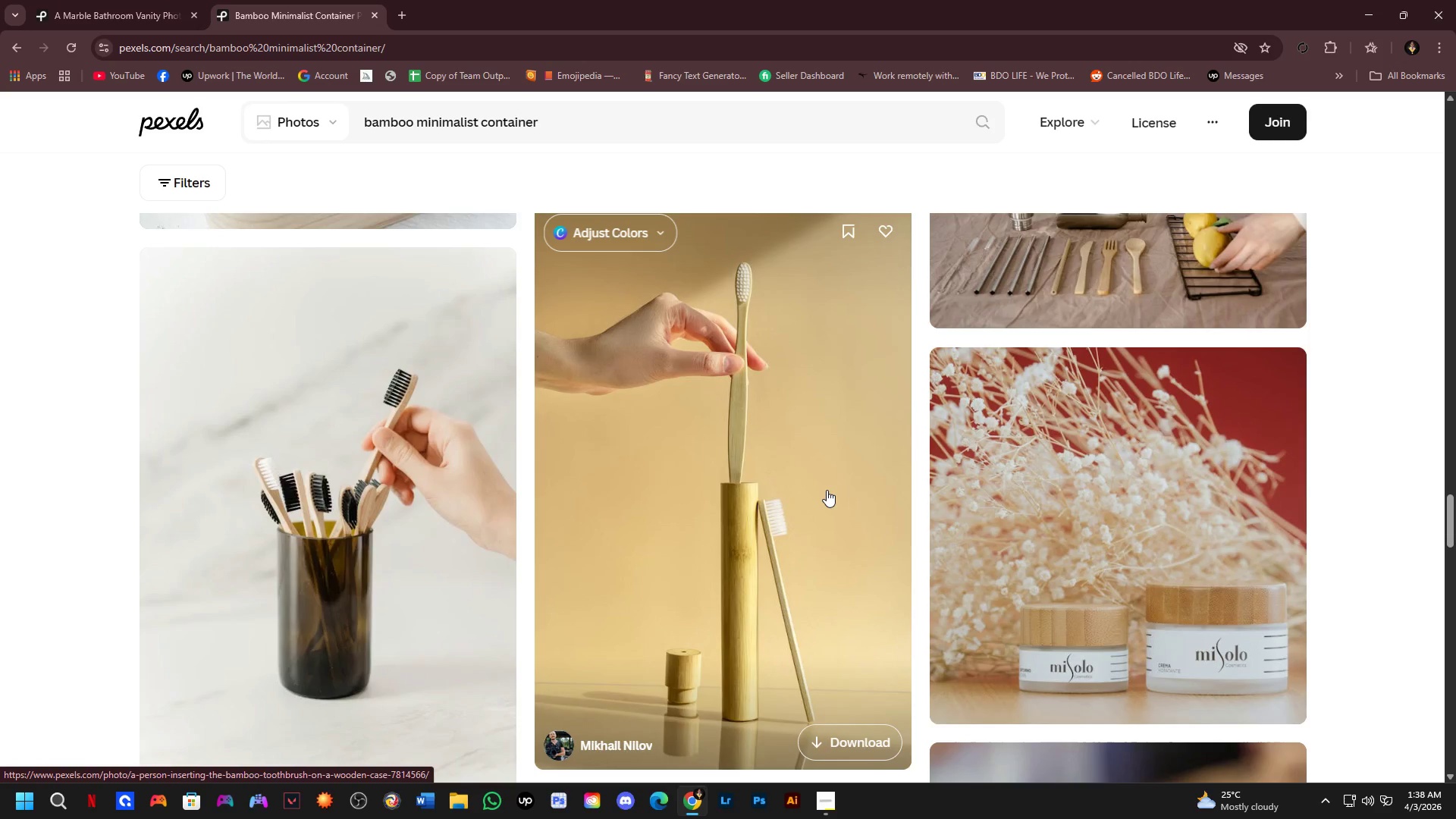 
scroll: coordinate [1136, 384], scroll_direction: down, amount: 10.0
 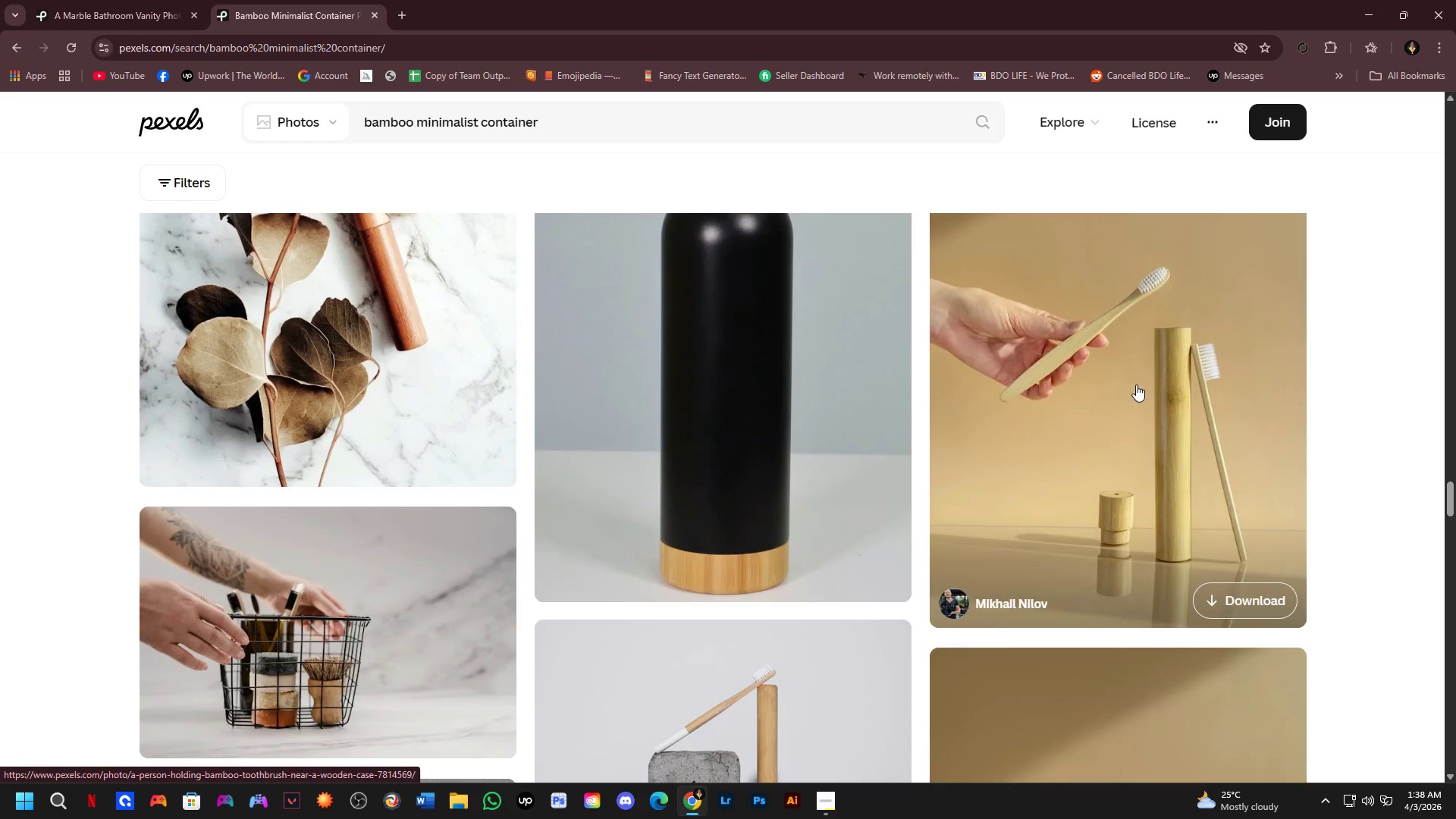 
scroll: coordinate [1136, 384], scroll_direction: up, amount: 1.0
 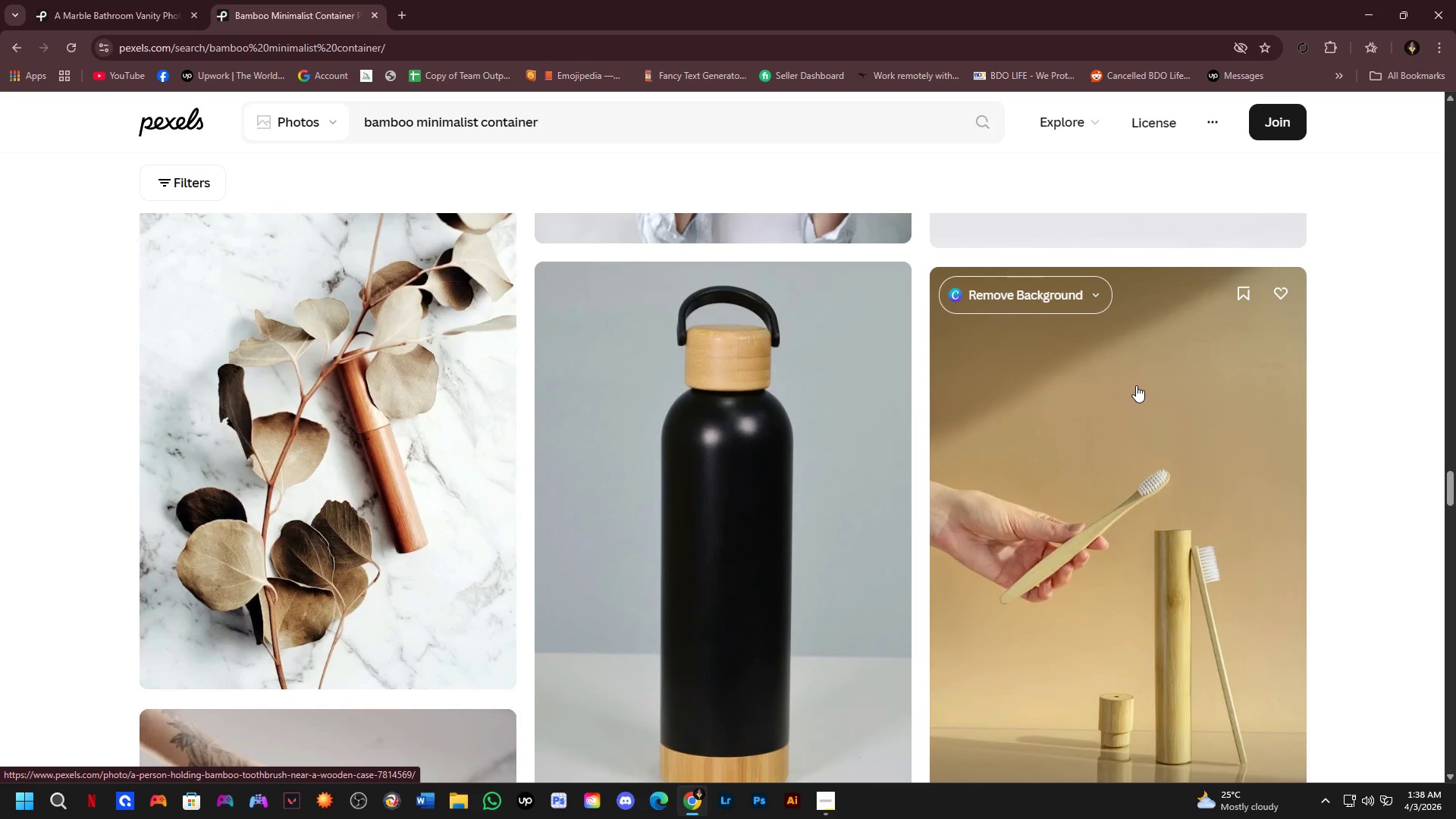 
scroll: coordinate [1132, 391], scroll_direction: down, amount: 6.0
 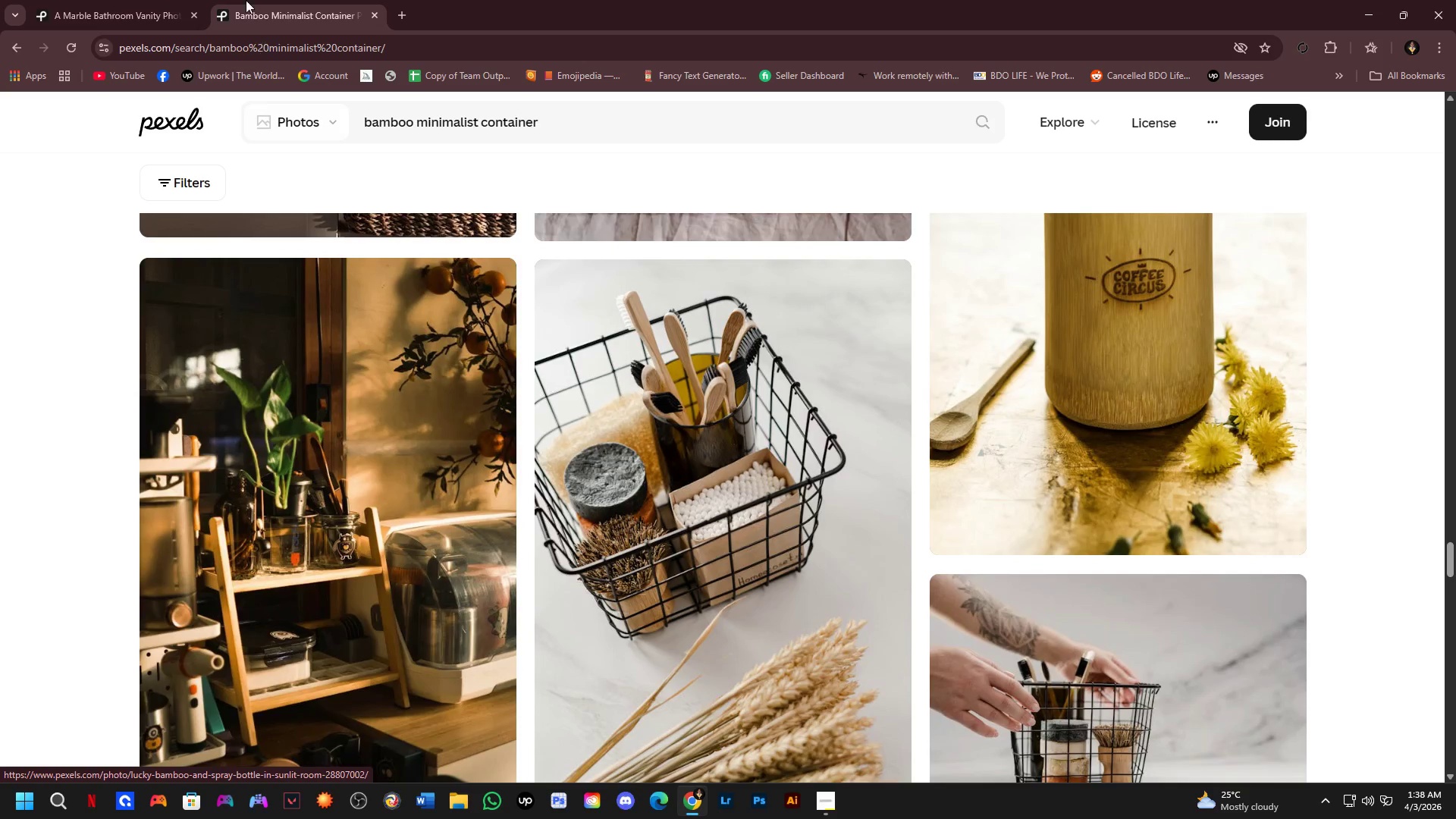 
left_click([102, 0])
 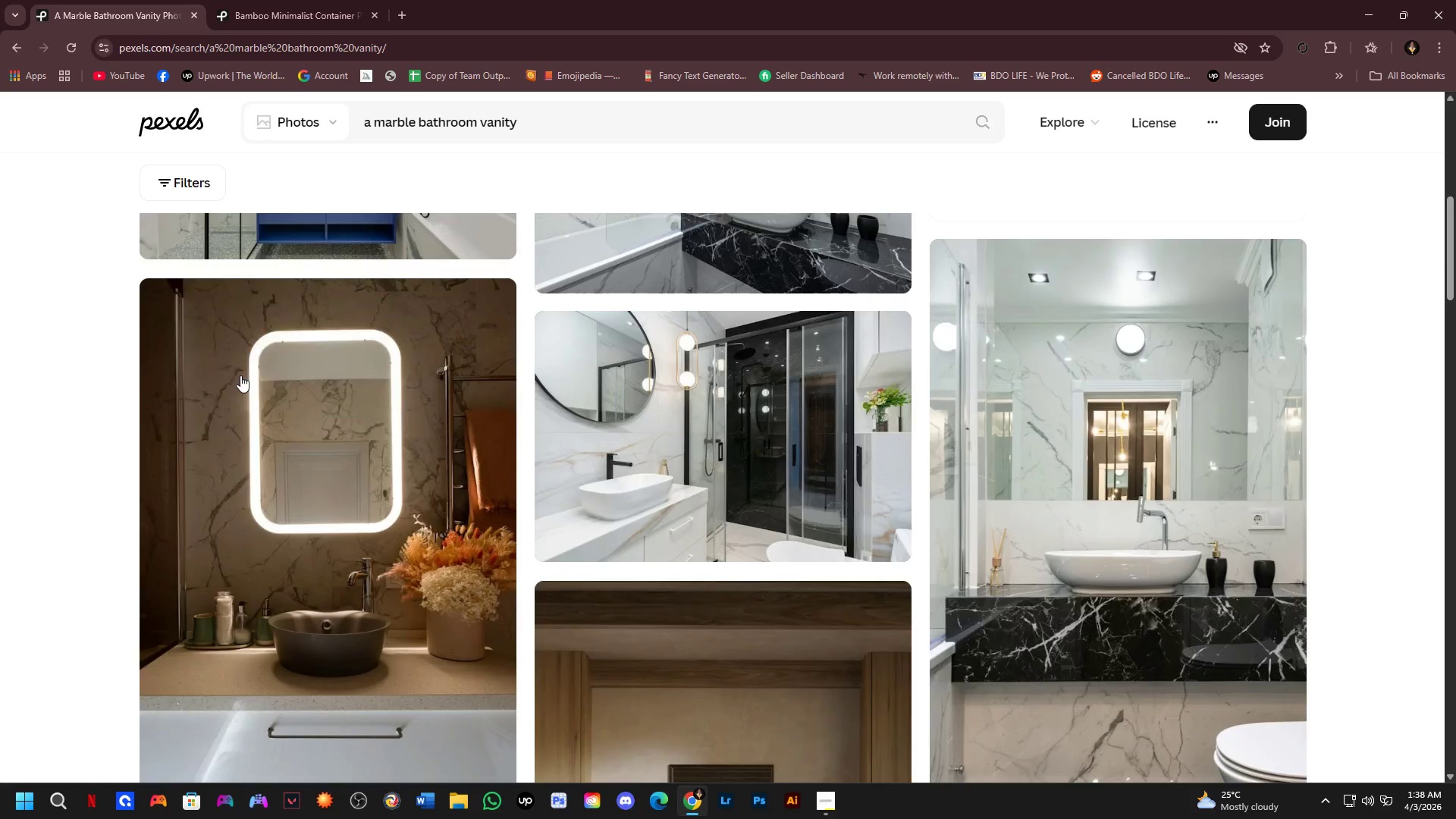 
scroll: coordinate [563, 530], scroll_direction: up, amount: 11.0
 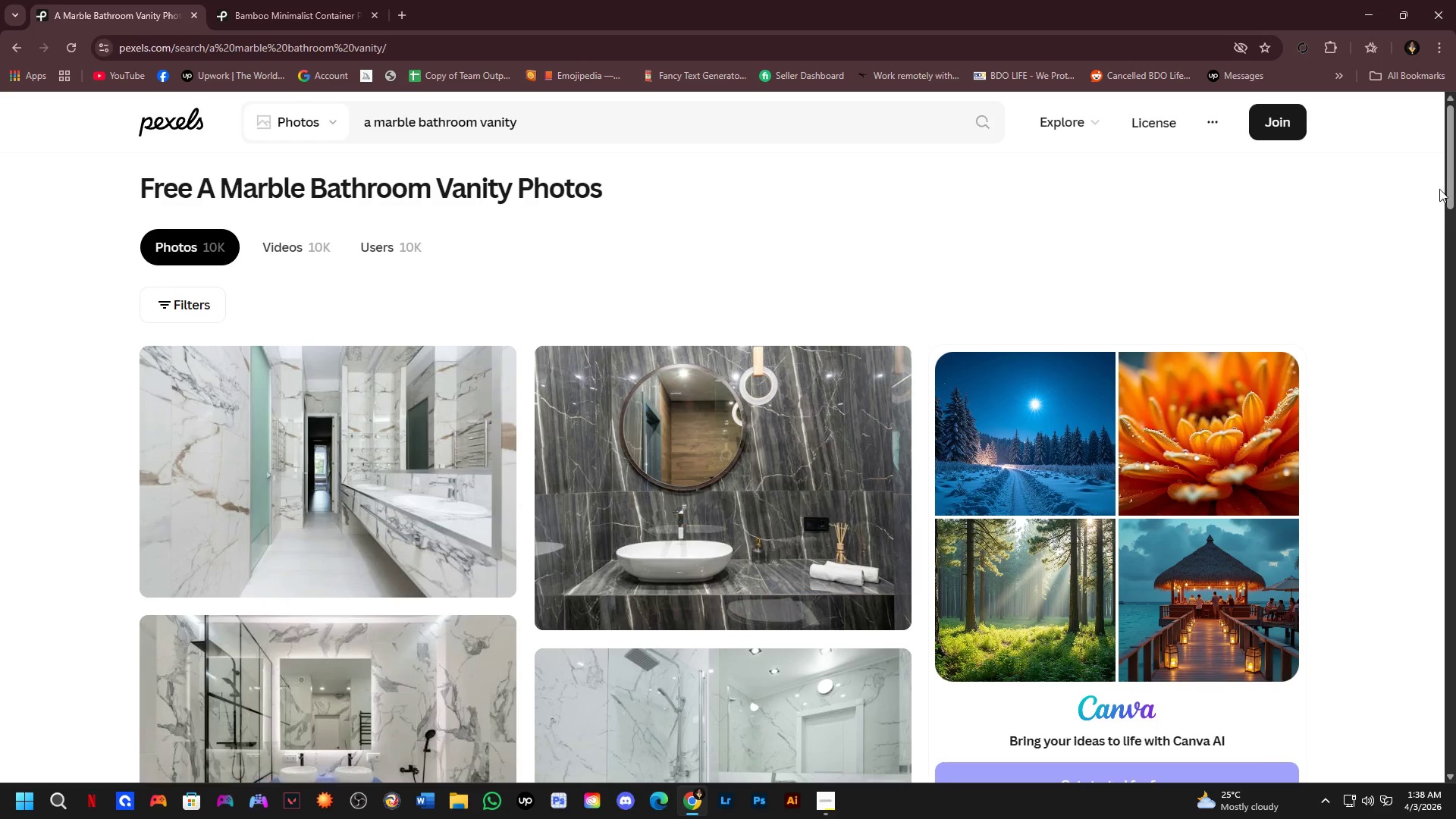 
left_click_drag(start_coordinate=[1450, 161], to_coordinate=[1454, 160])
 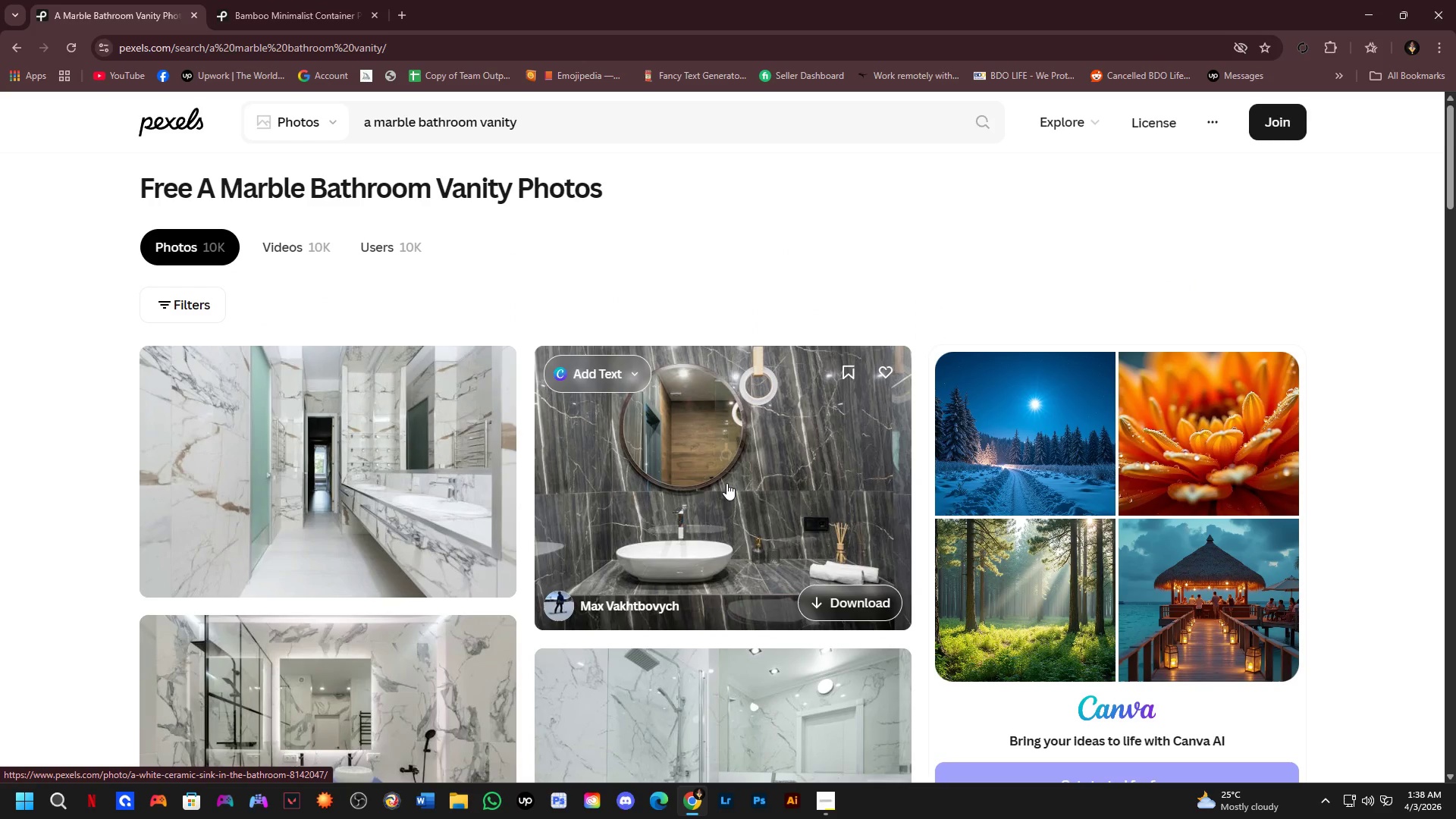 
scroll: coordinate [724, 518], scroll_direction: up, amount: 16.0
 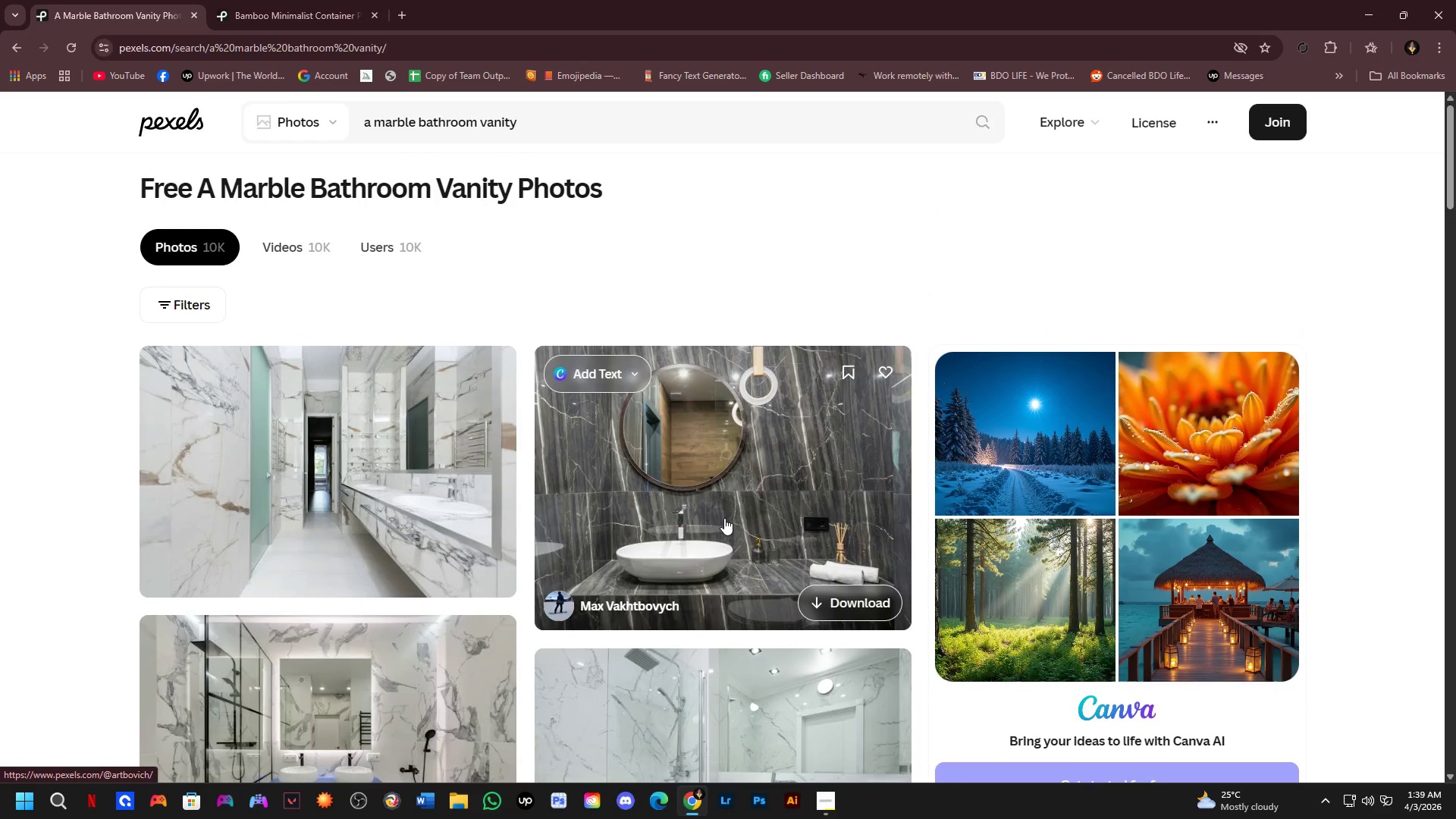 
wait(7.53)
 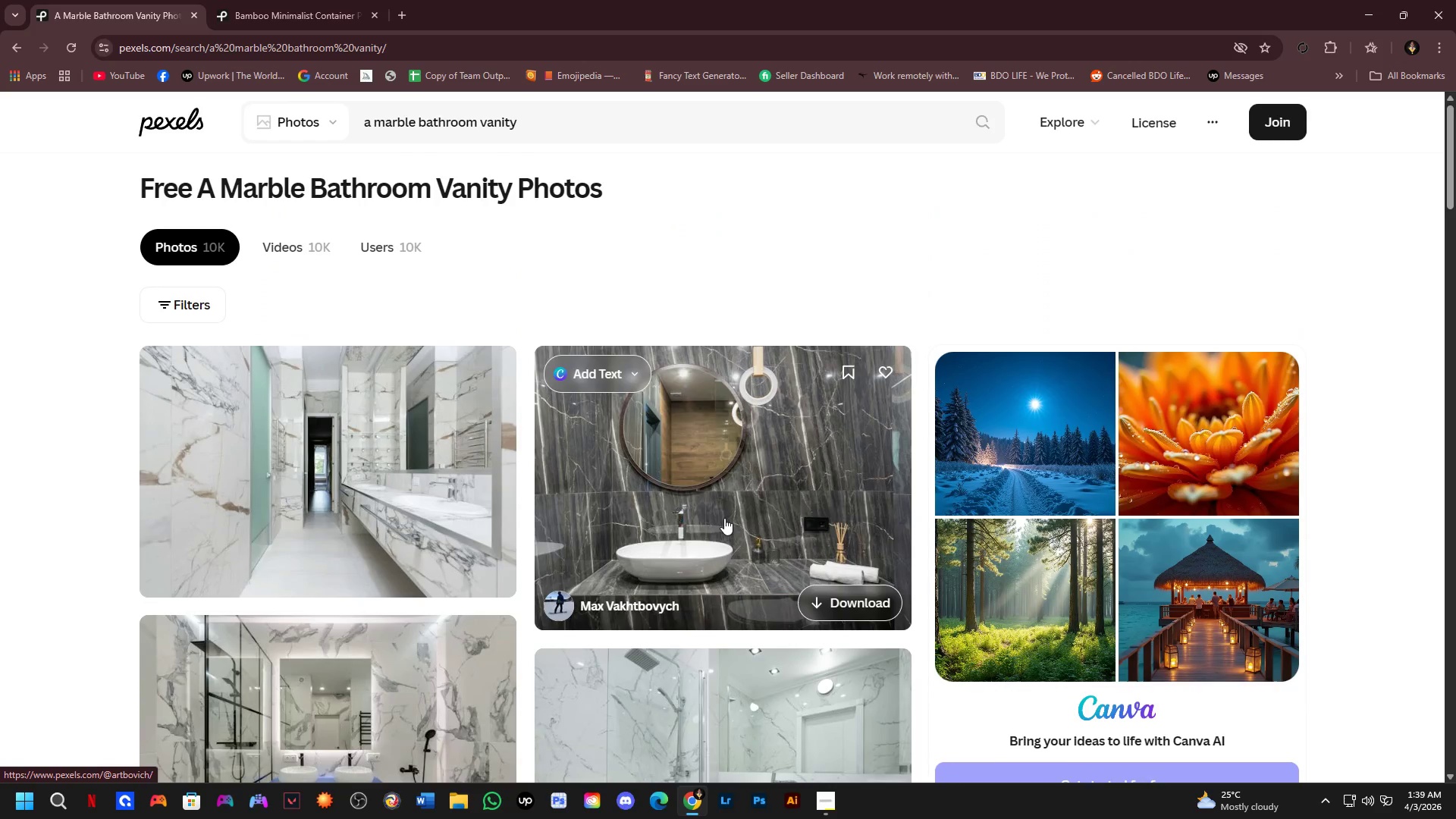 
scroll: coordinate [724, 518], scroll_direction: down, amount: 1.0
 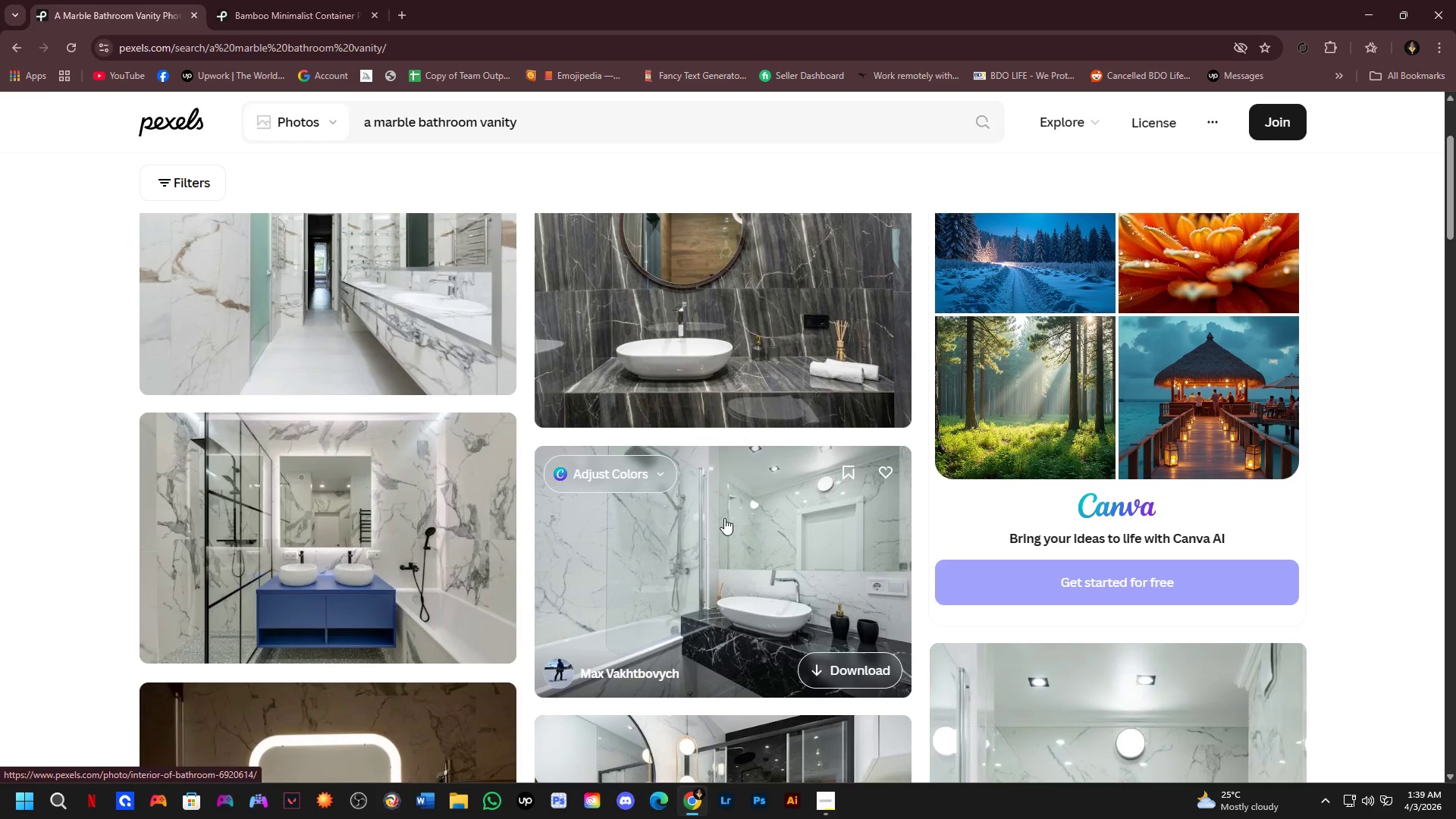 
wait(10.22)
 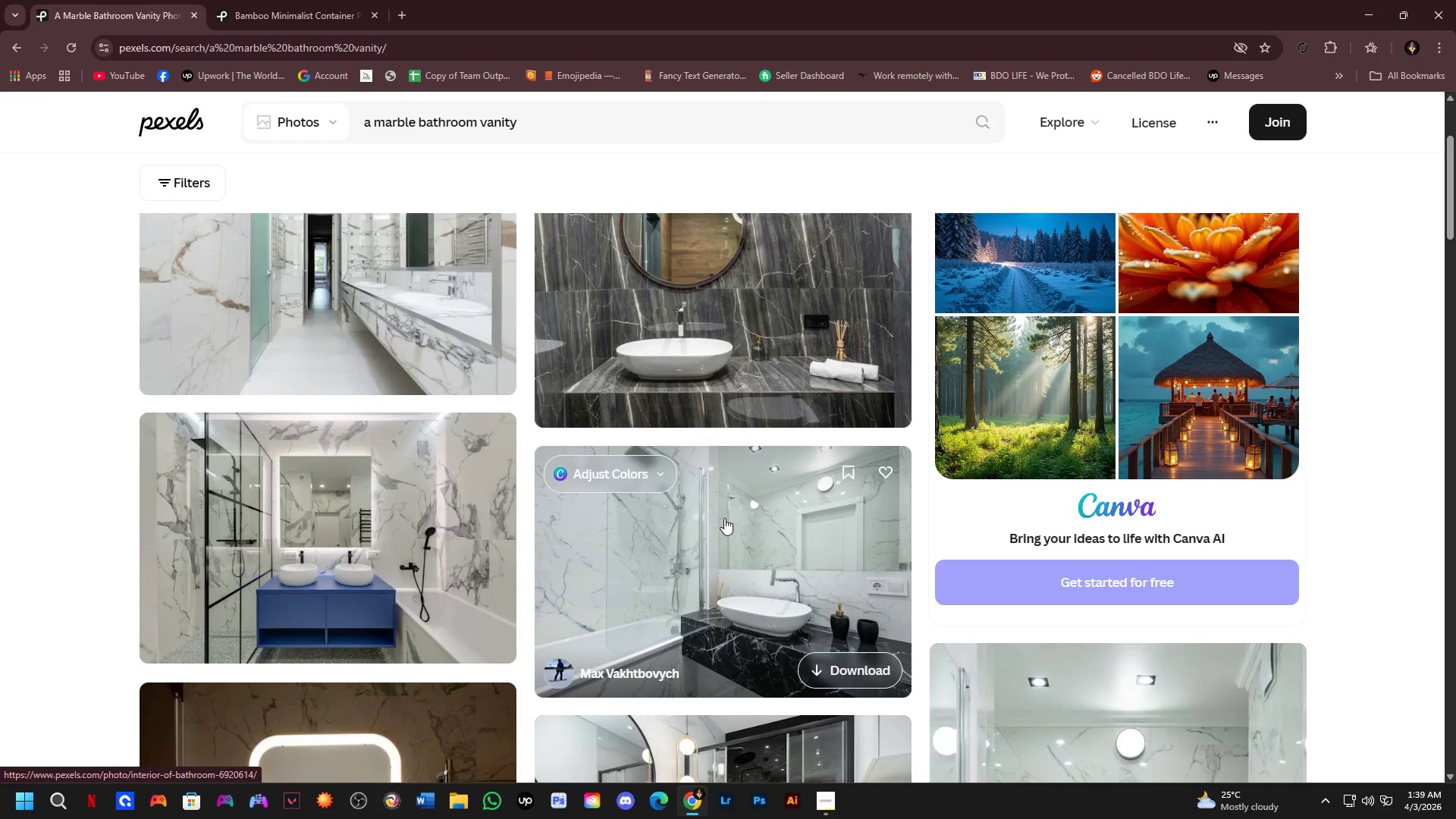 
scroll: coordinate [724, 518], scroll_direction: down, amount: 1.0
 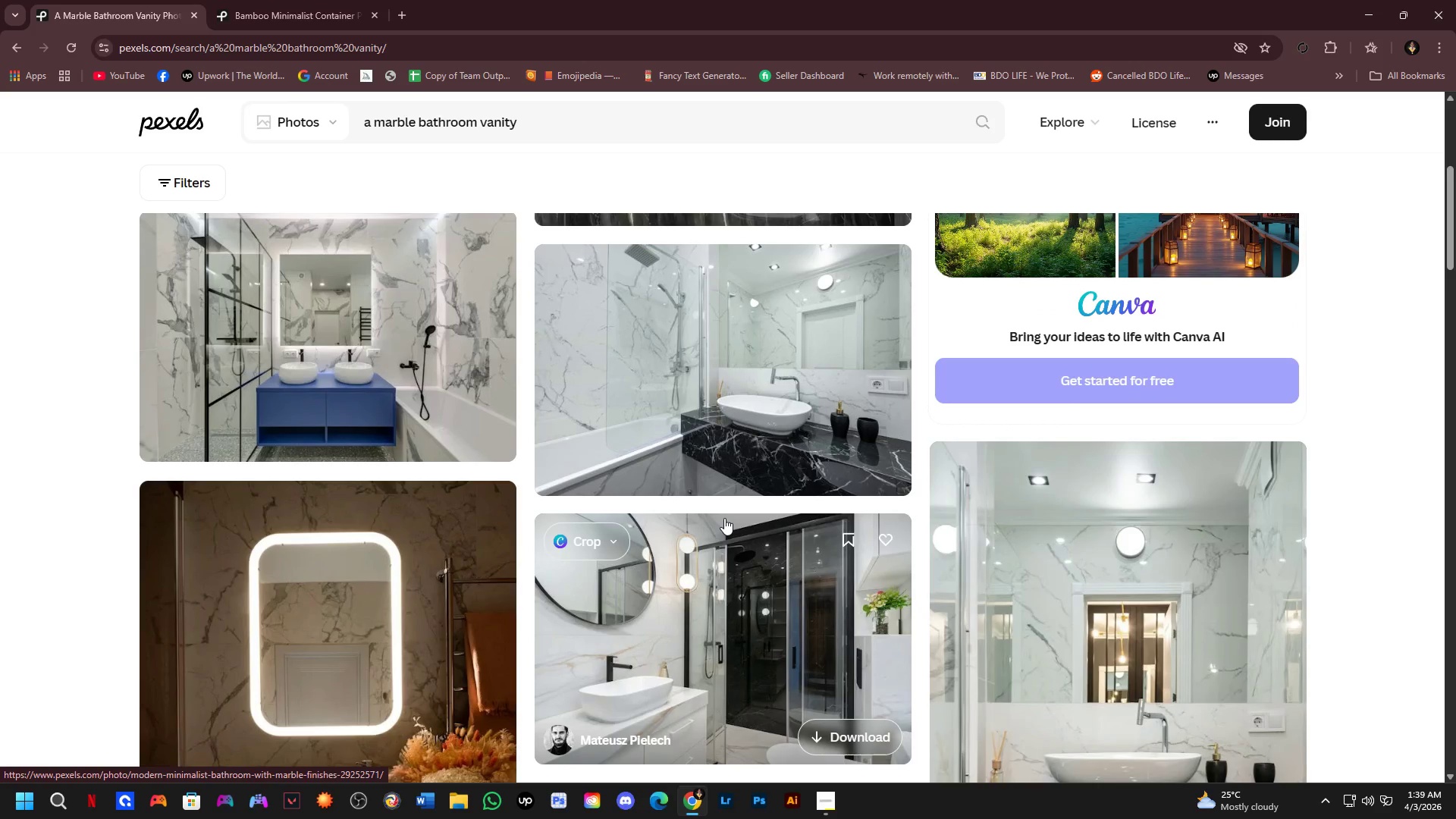 
wait(7.97)
 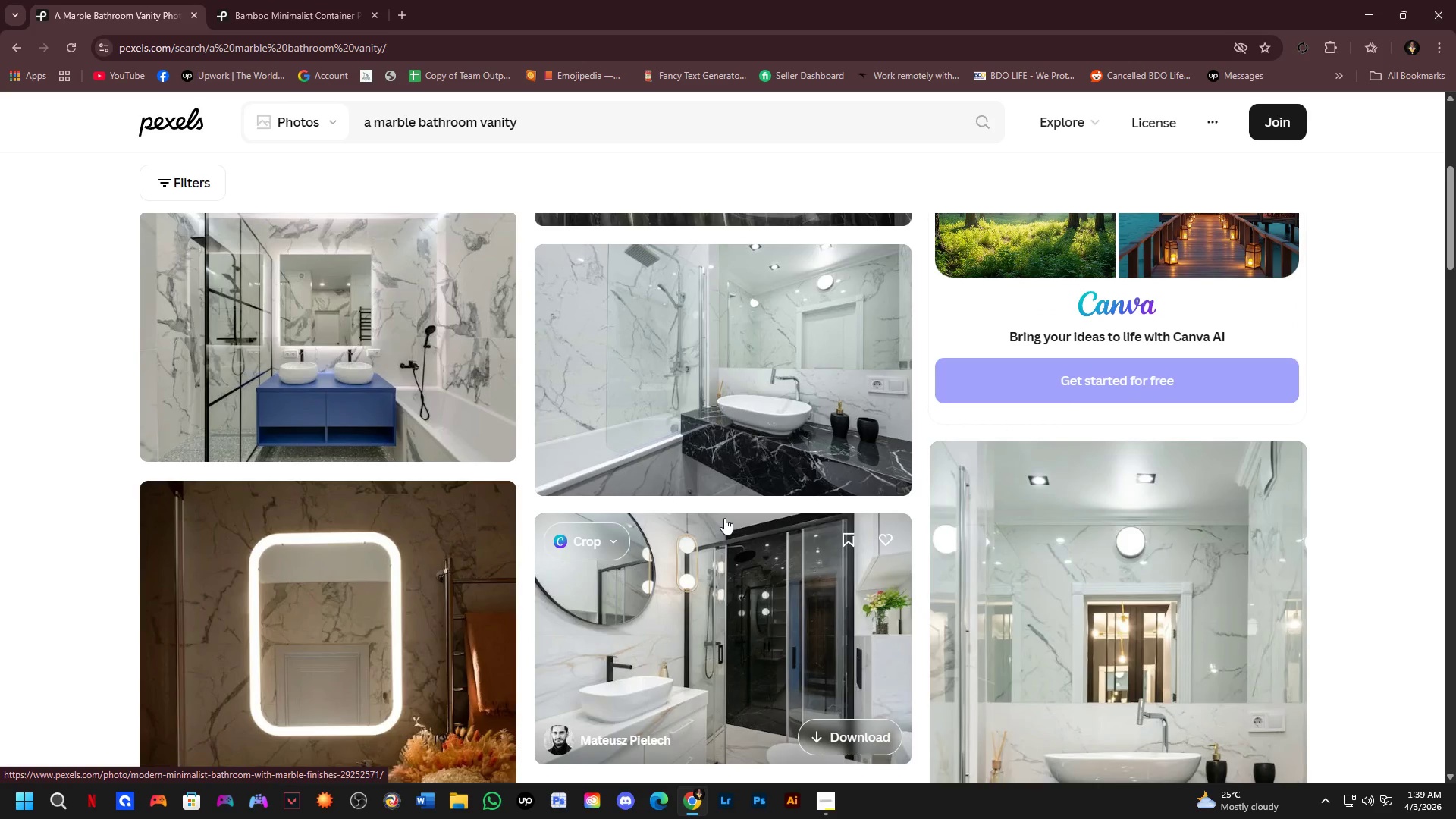 
scroll: coordinate [724, 518], scroll_direction: down, amount: 2.0
 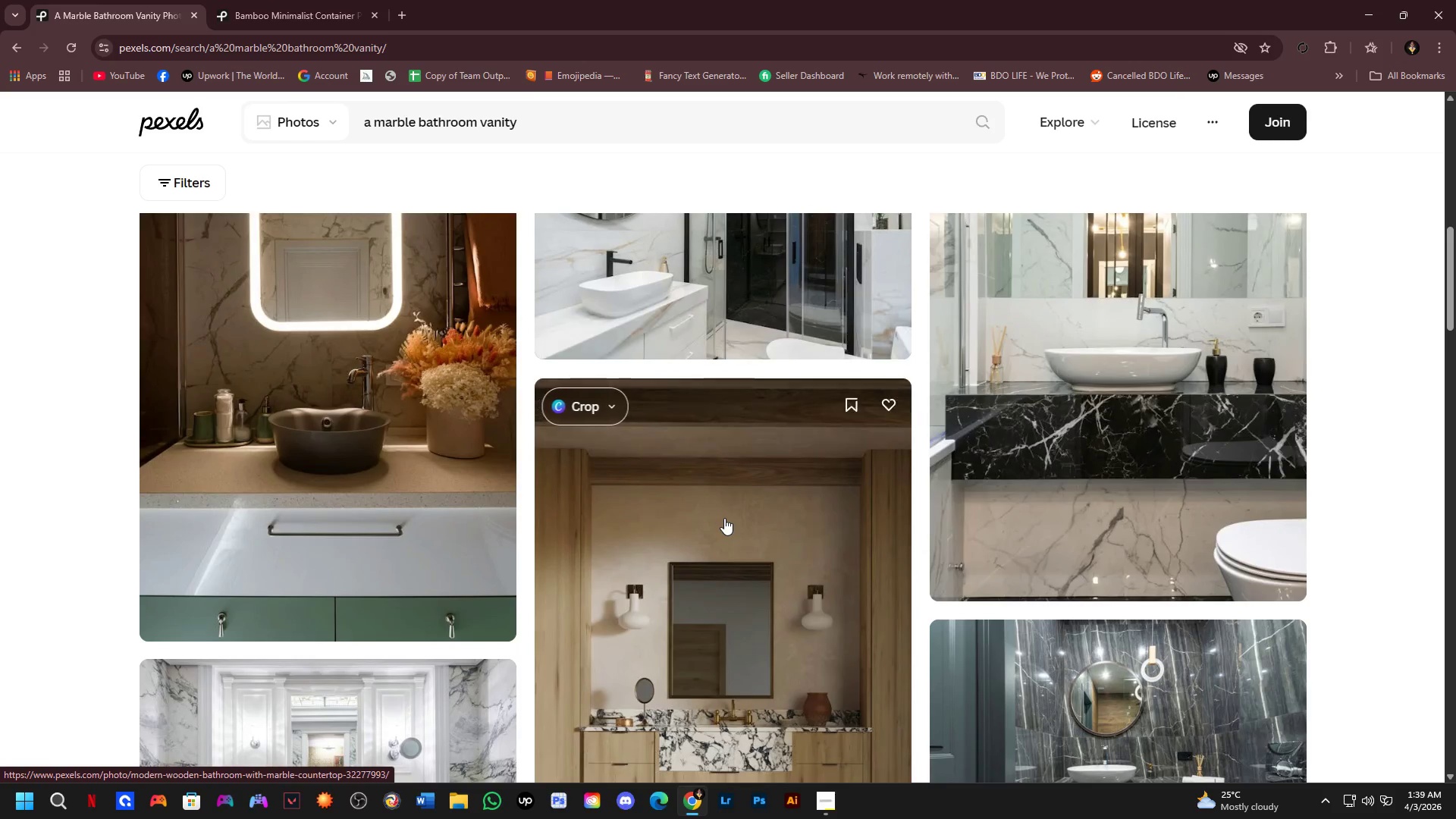 
scroll: coordinate [724, 518], scroll_direction: up, amount: 1.0
 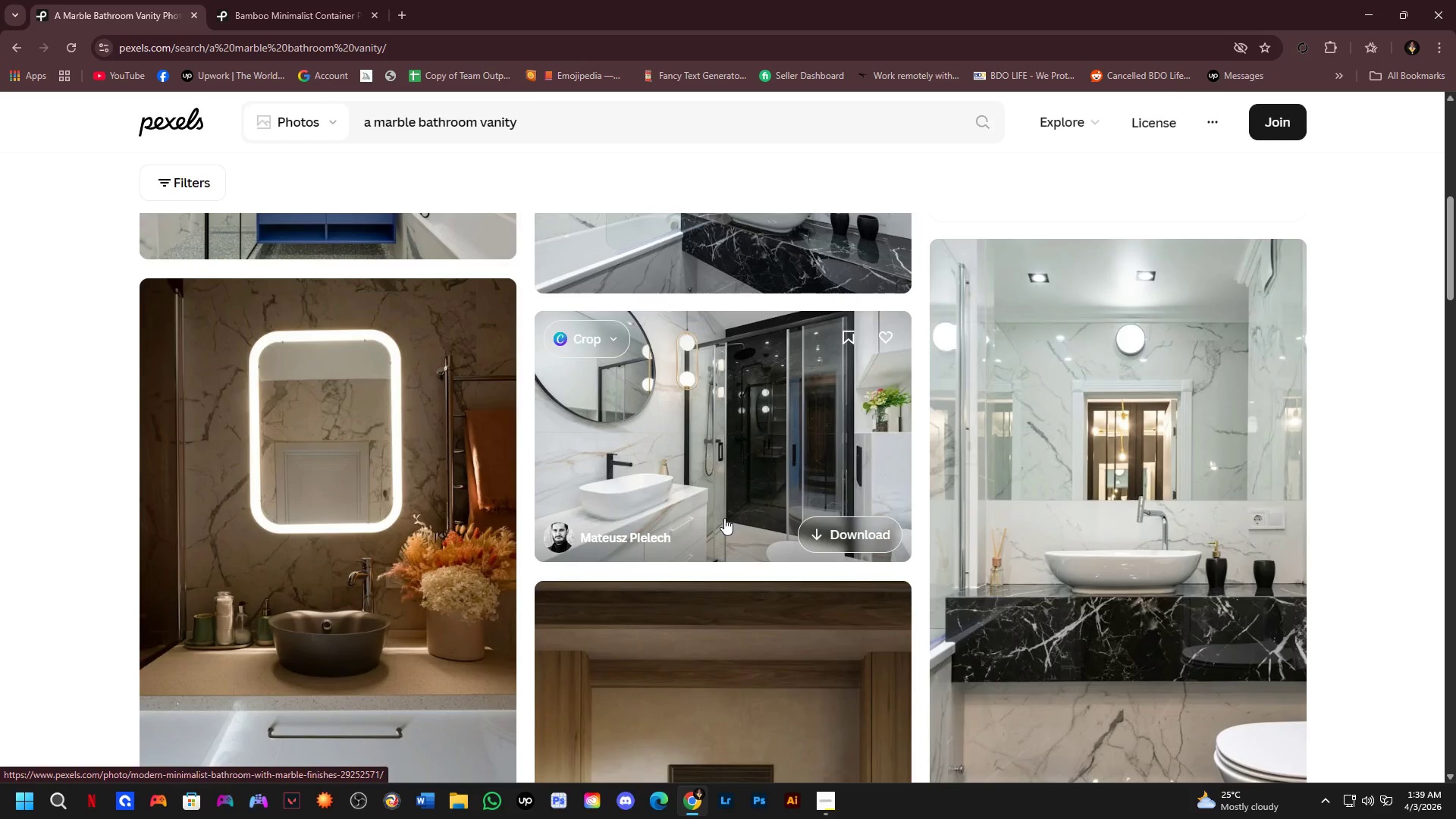 
wait(5.2)
 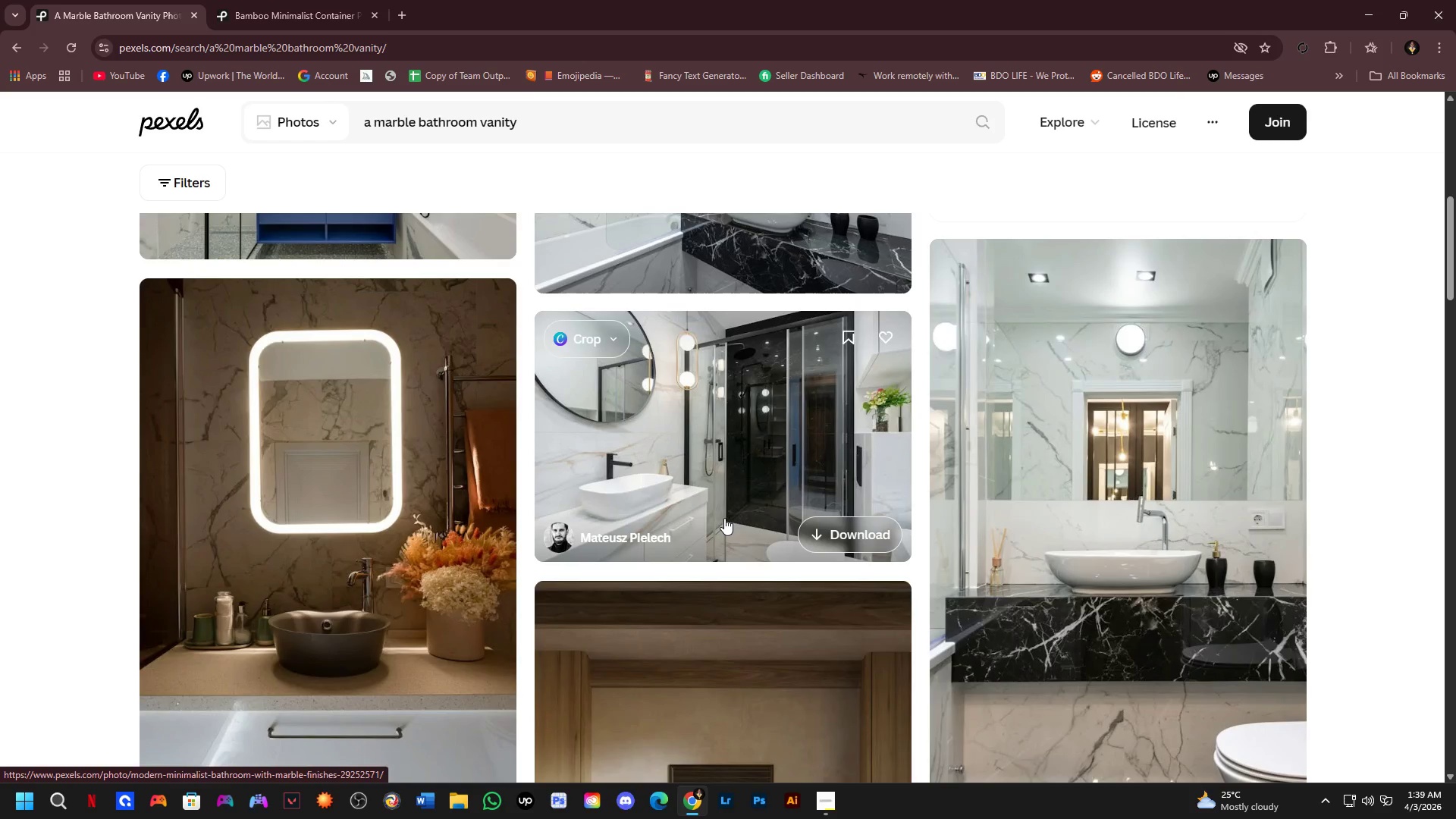 
scroll: coordinate [728, 518], scroll_direction: down, amount: 3.0
 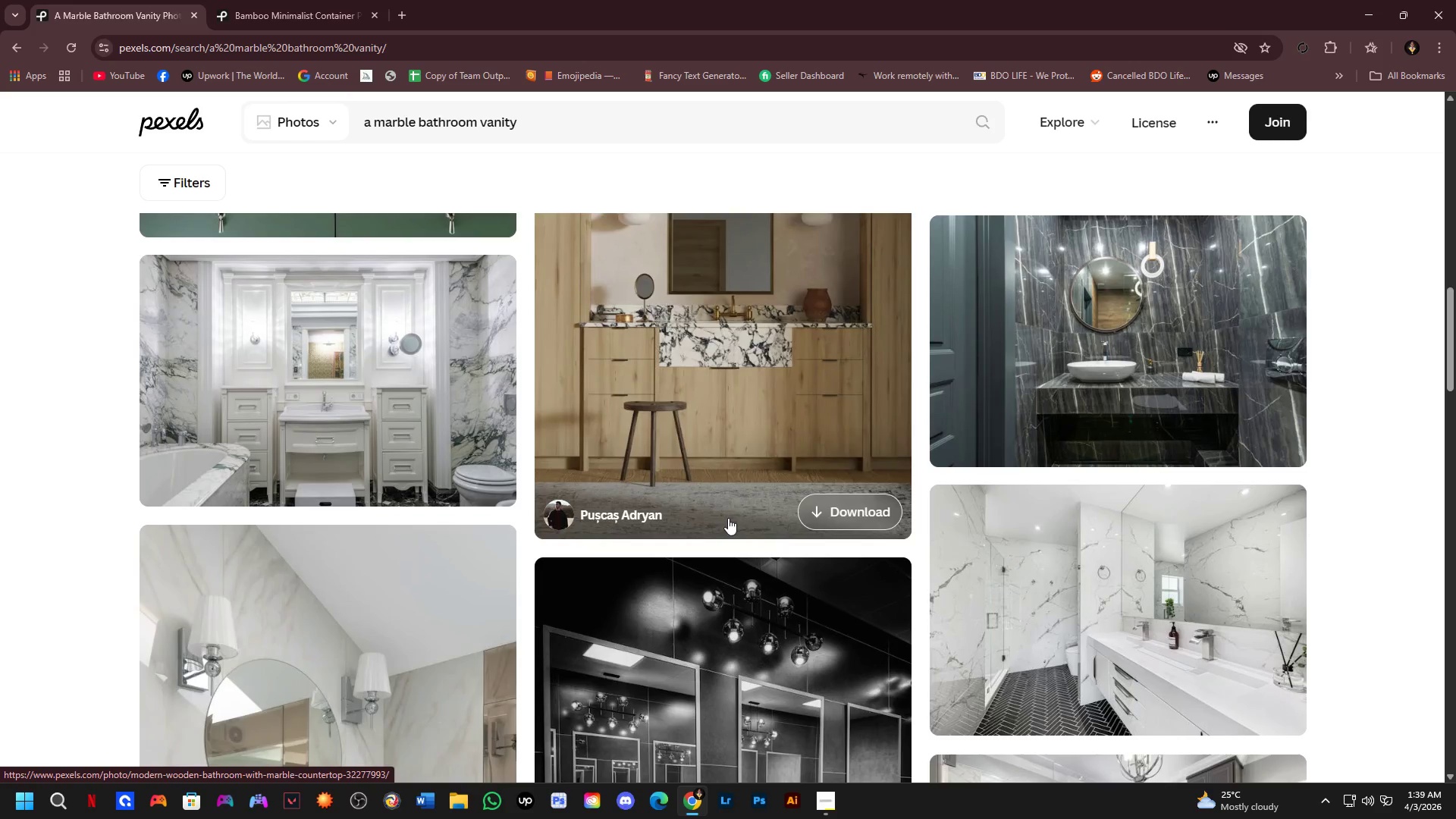 
mouse_move([811, 567])
 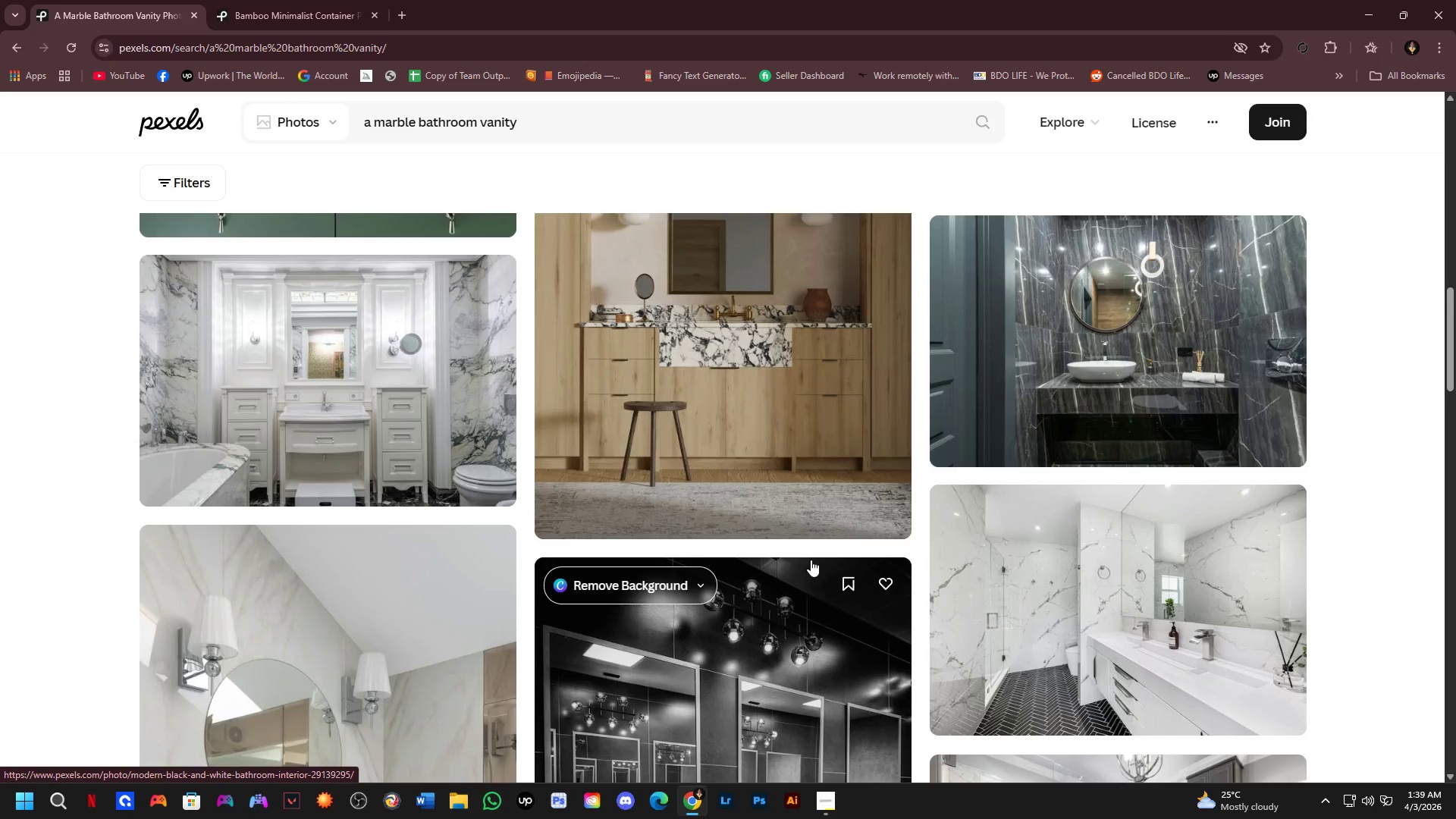 
scroll: coordinate [846, 629], scroll_direction: down, amount: 3.0
 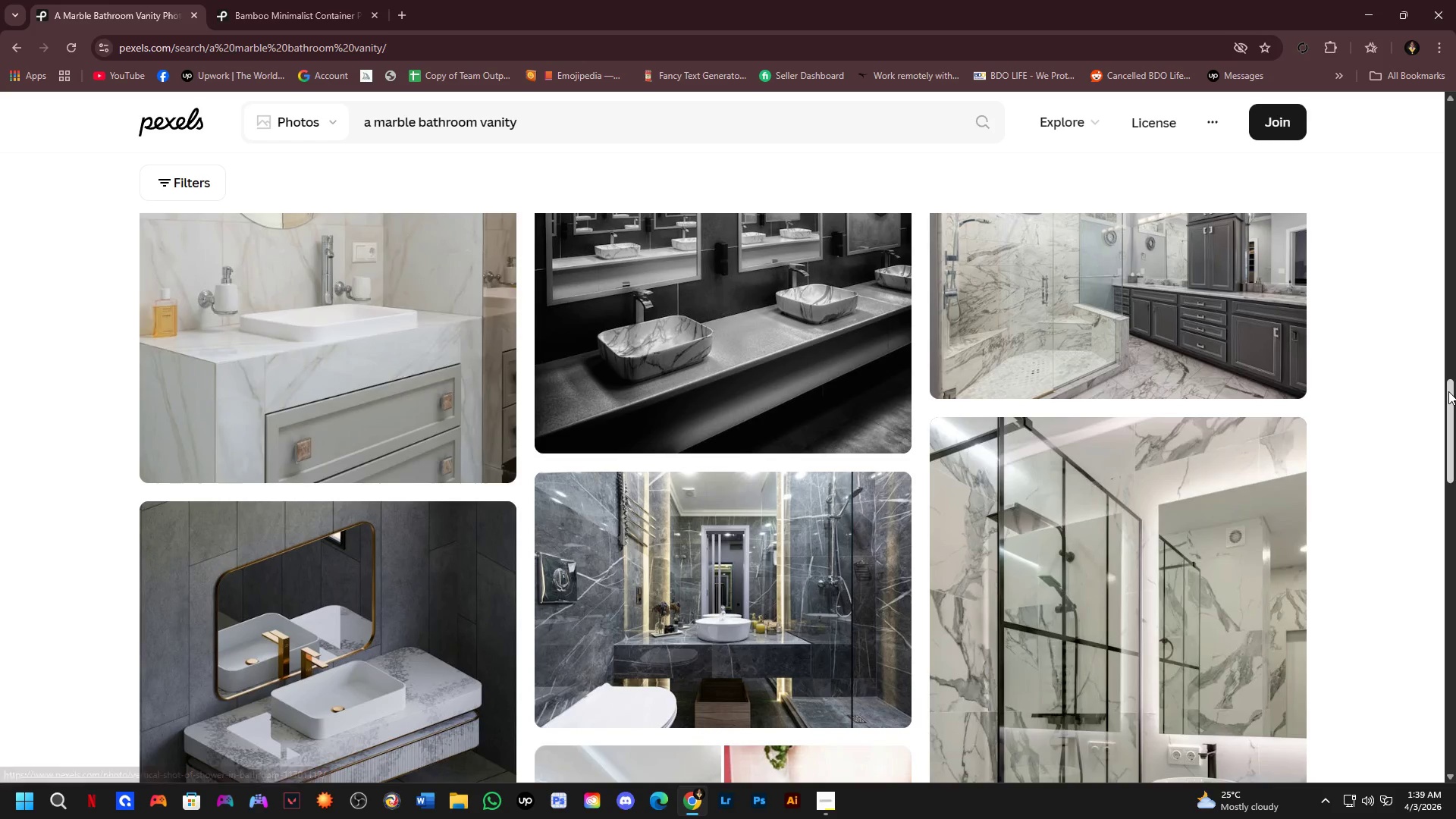 
left_click_drag(start_coordinate=[1448, 391], to_coordinate=[1455, 453])
 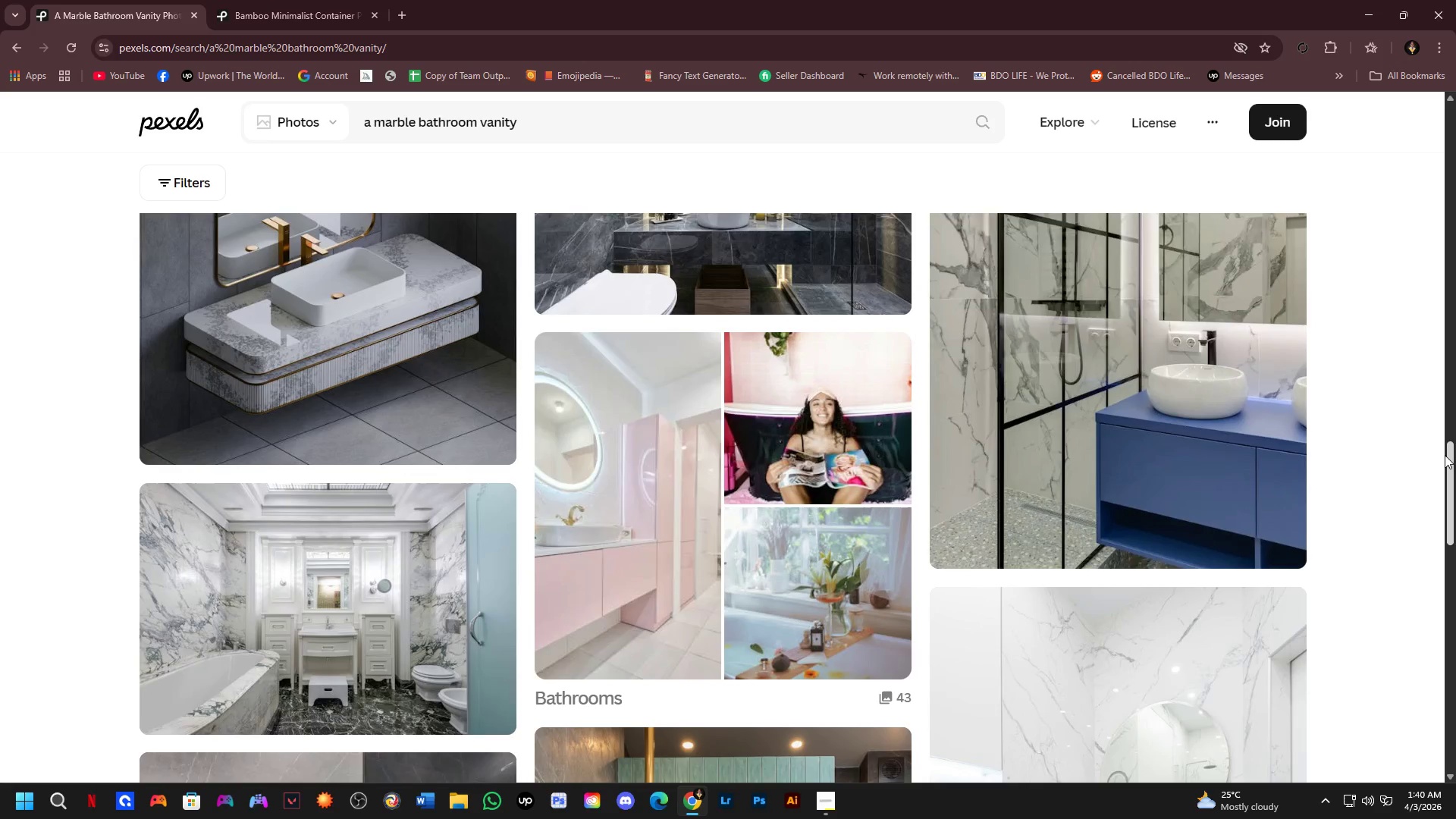 
scroll: coordinate [1445, 455], scroll_direction: down, amount: 1.0
 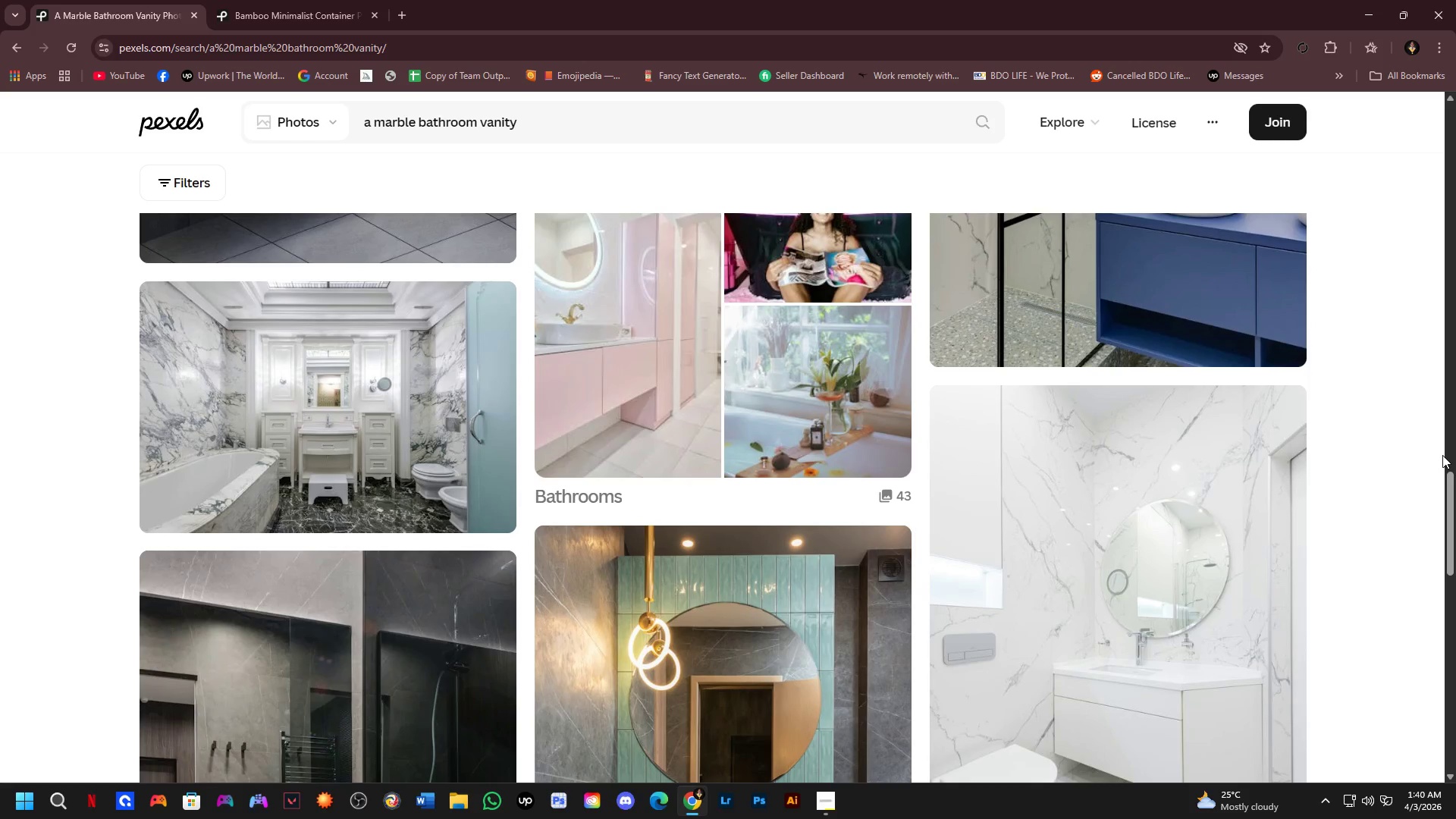 
wait(6.06)
 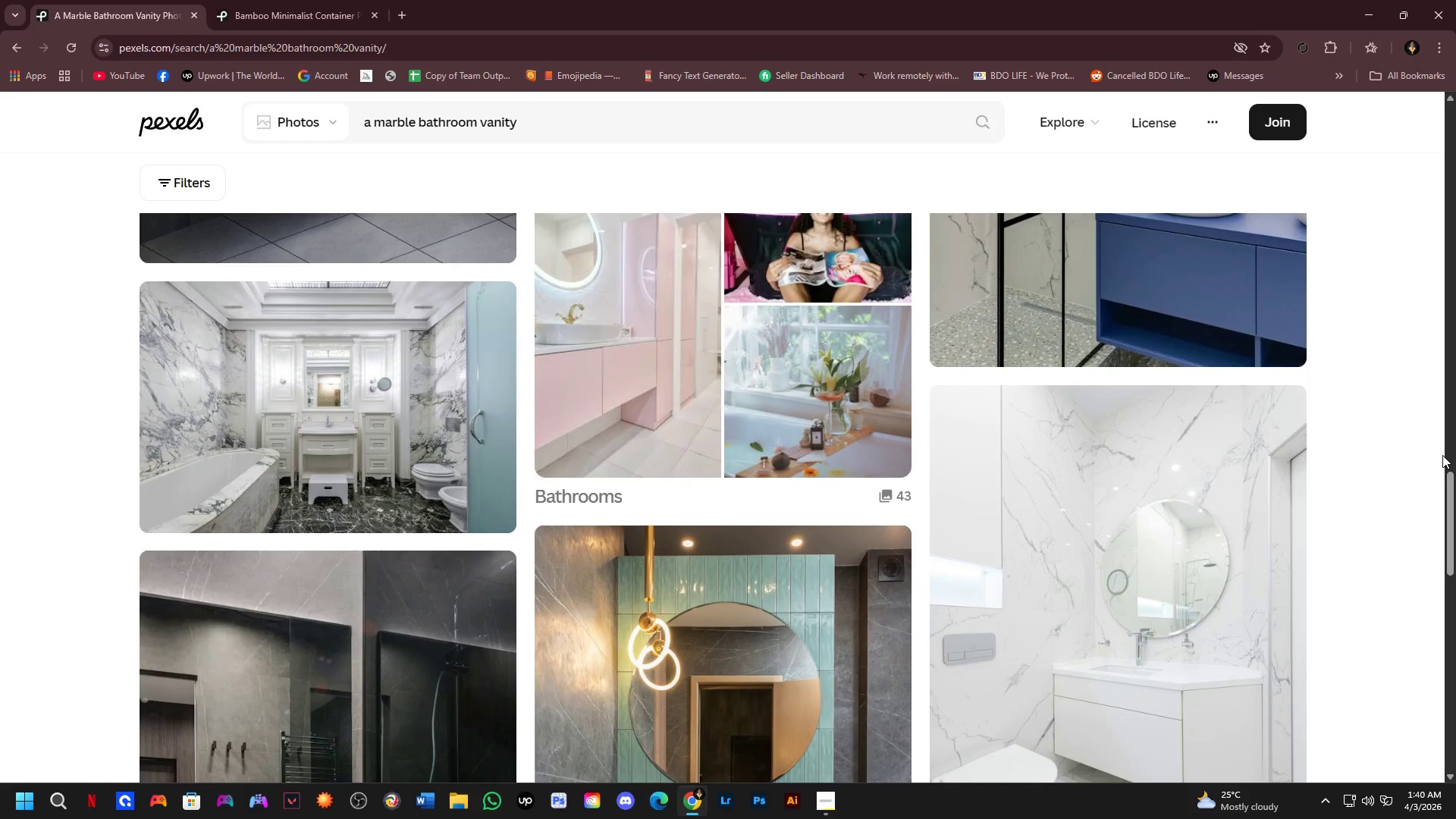 
scroll: coordinate [1437, 447], scroll_direction: down, amount: 5.0
 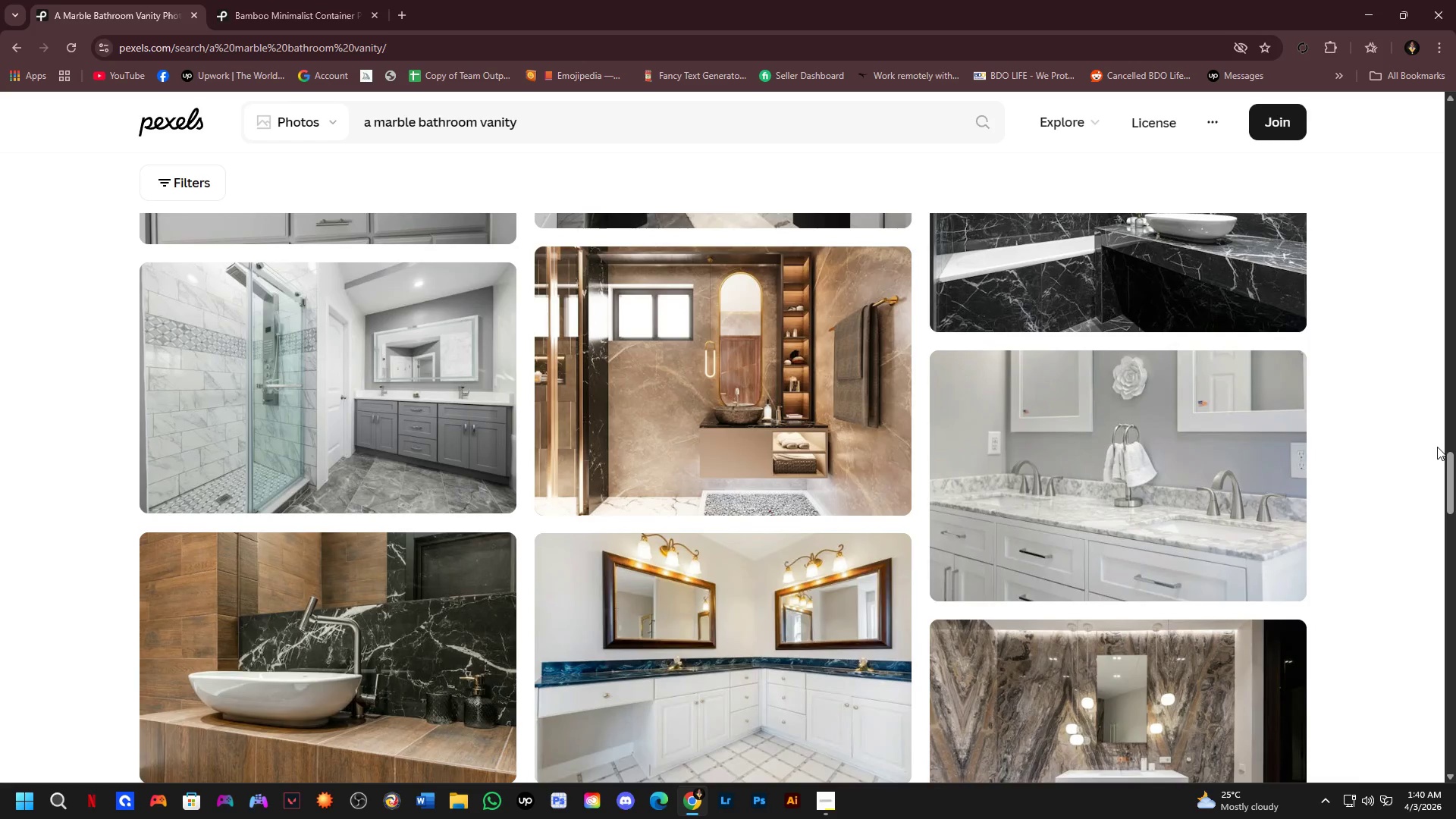 
scroll: coordinate [1430, 446], scroll_direction: down, amount: 5.0
 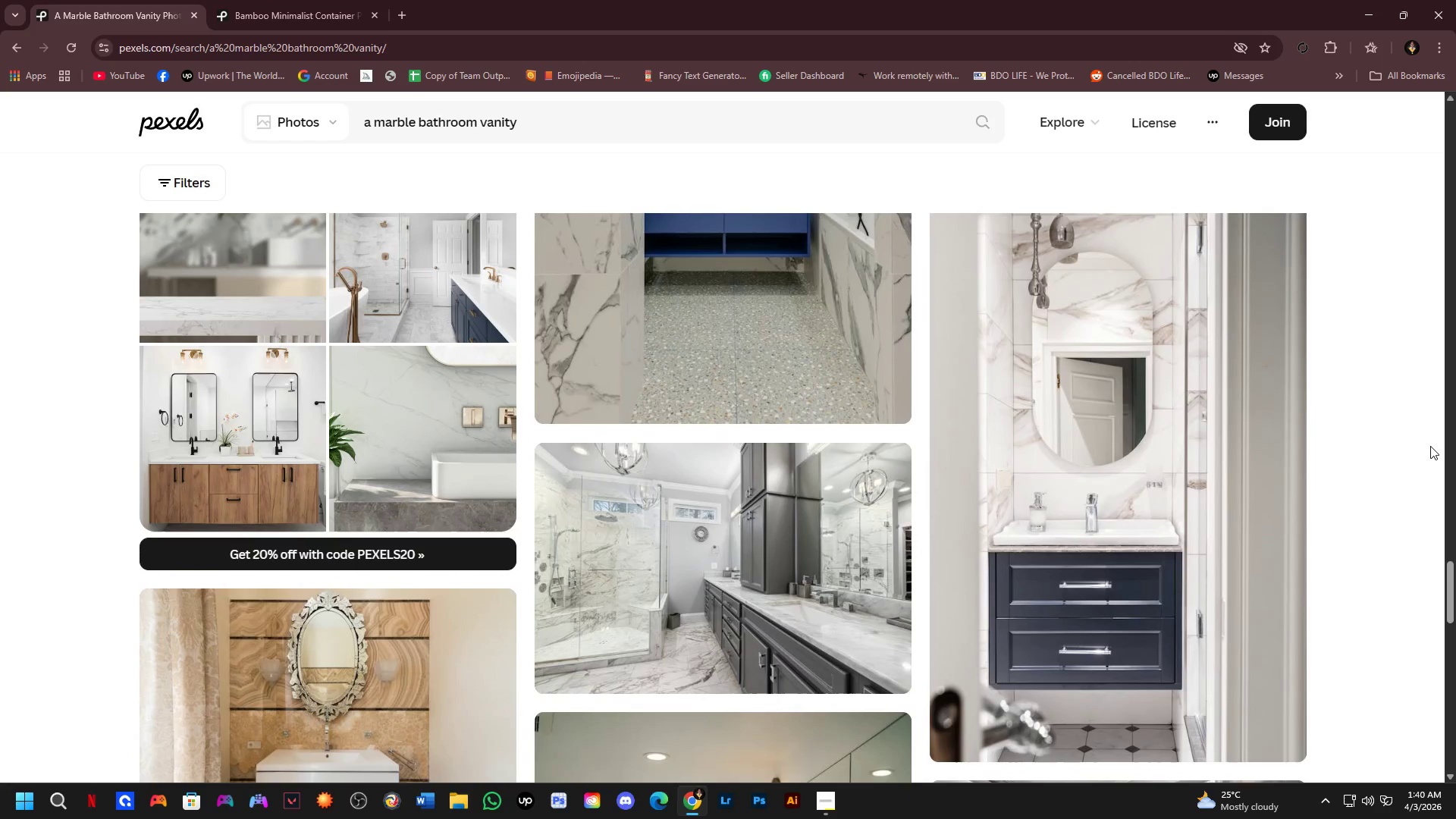 
scroll: coordinate [1419, 444], scroll_direction: down, amount: 6.0
 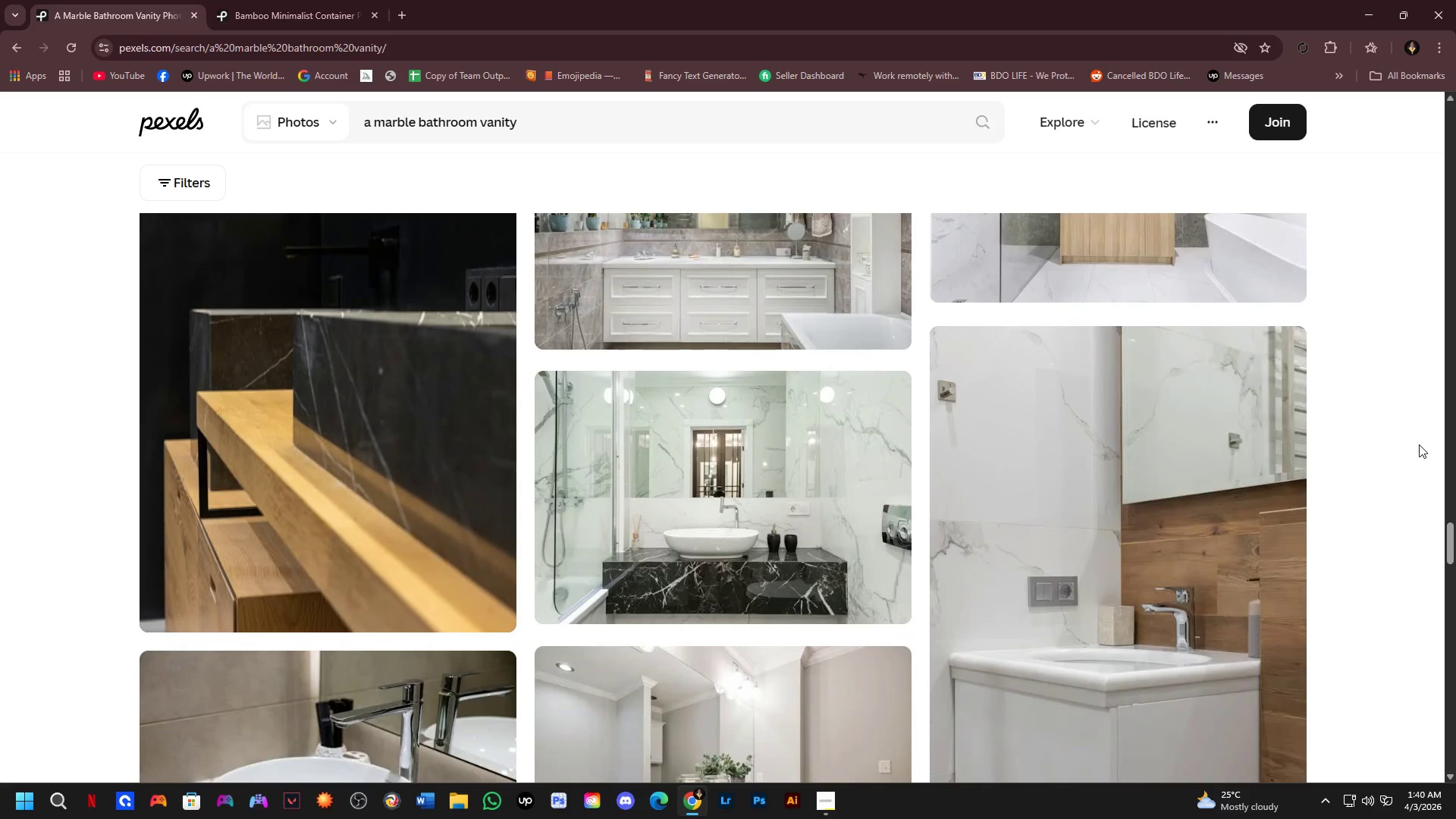 
scroll: coordinate [1419, 444], scroll_direction: down, amount: 1.0
 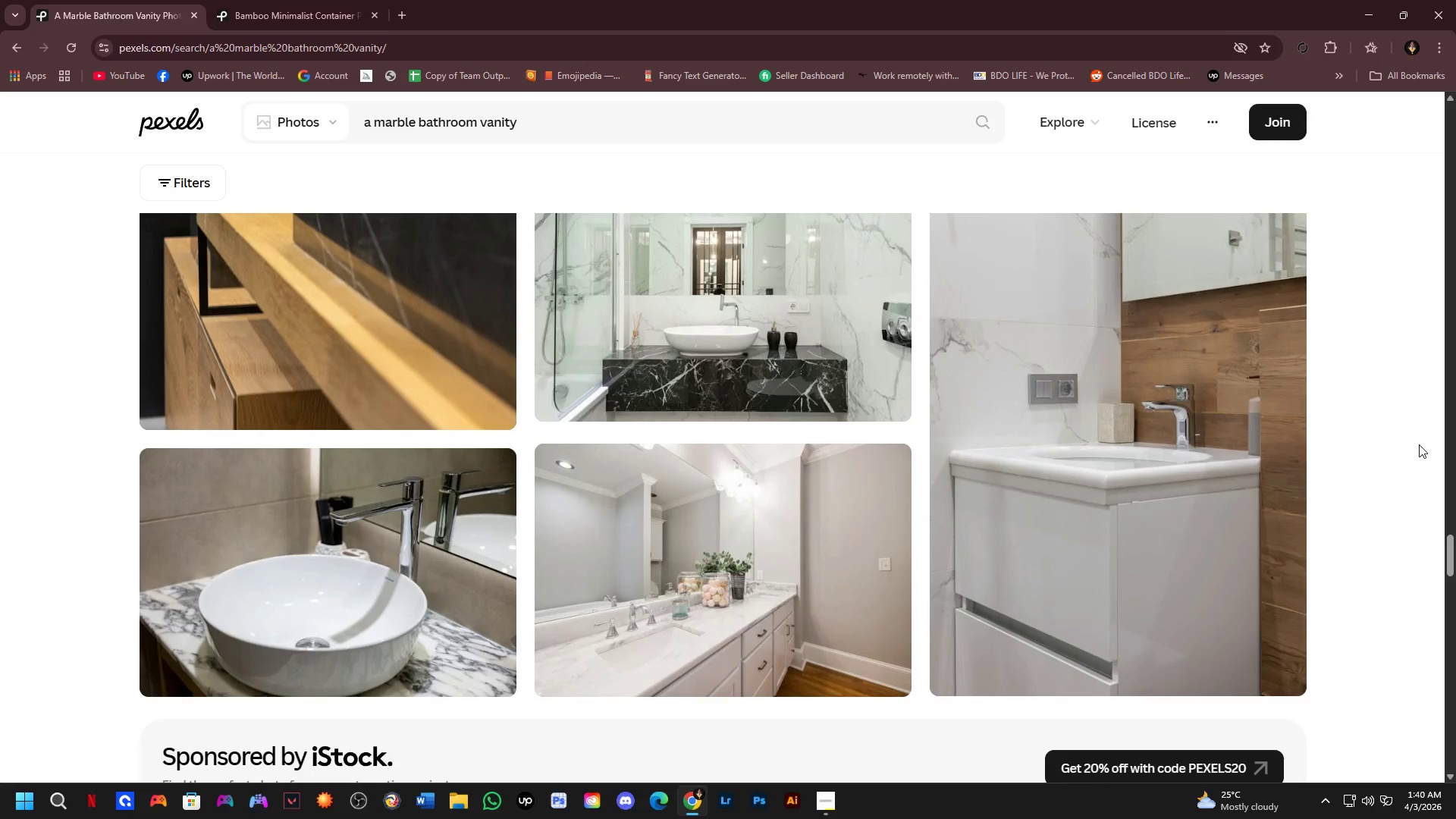 
scroll: coordinate [1419, 444], scroll_direction: up, amount: 2.0
 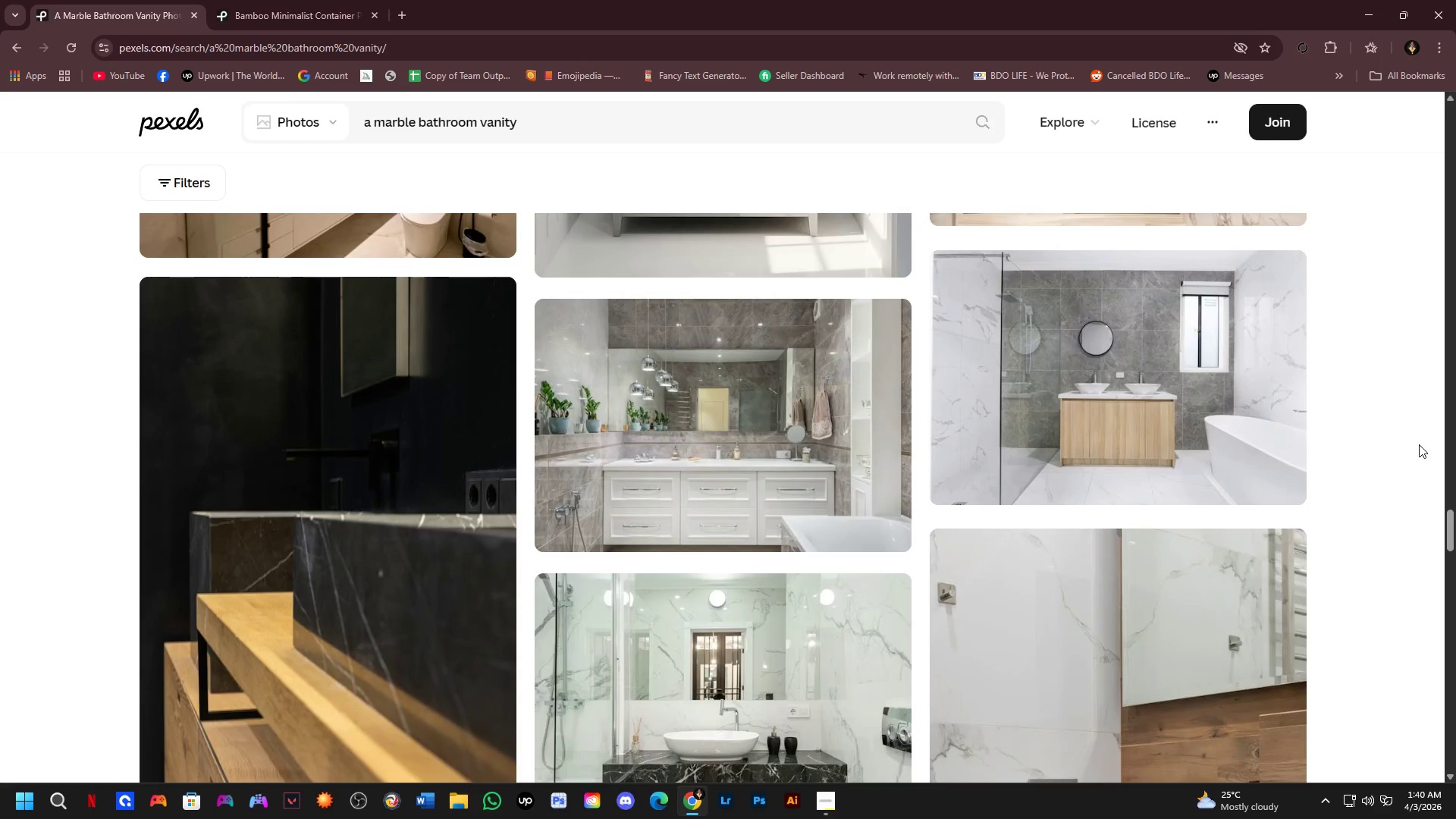 
scroll: coordinate [1407, 434], scroll_direction: down, amount: 2.0
 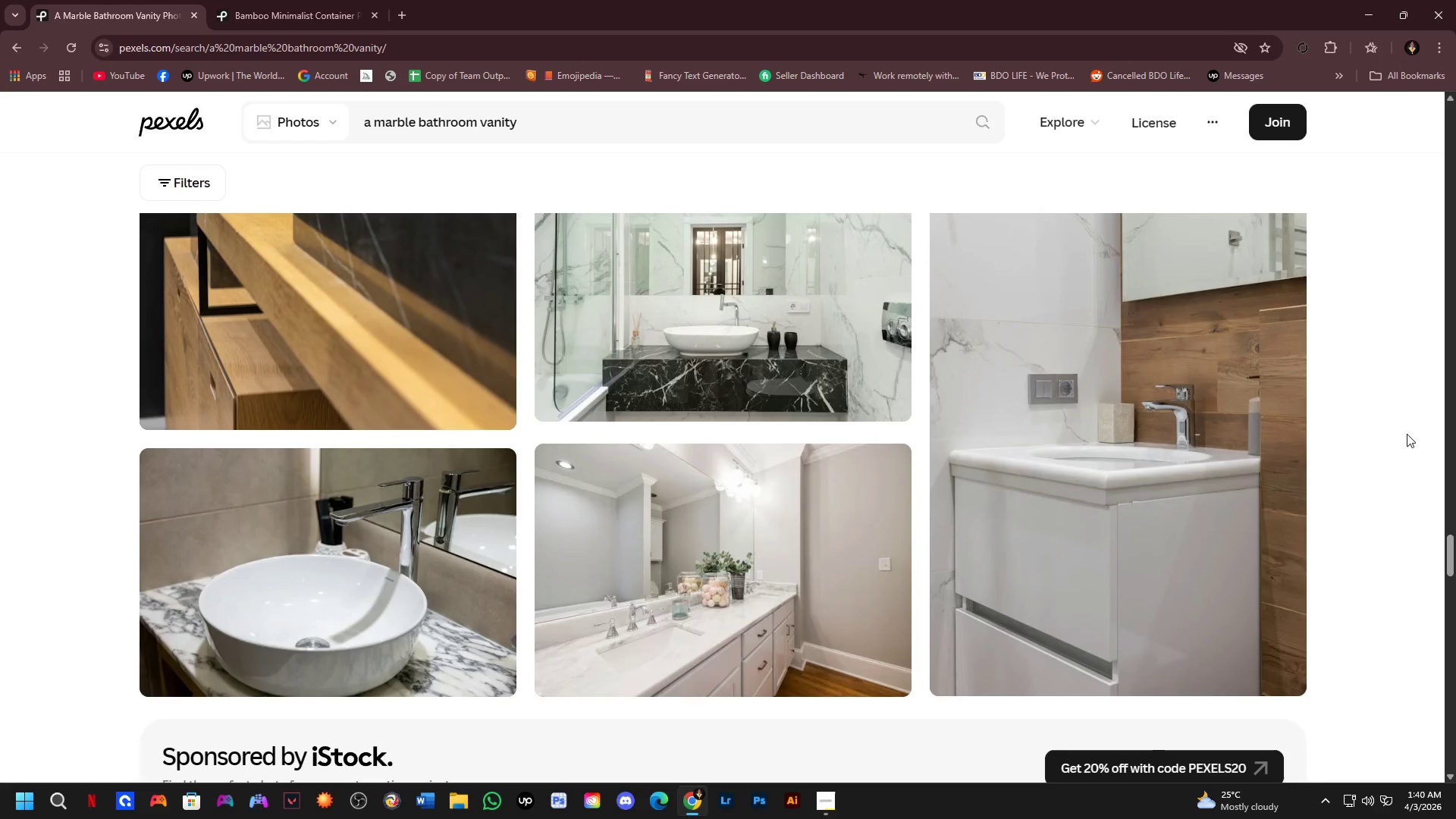 
scroll: coordinate [1407, 434], scroll_direction: up, amount: 4.0
 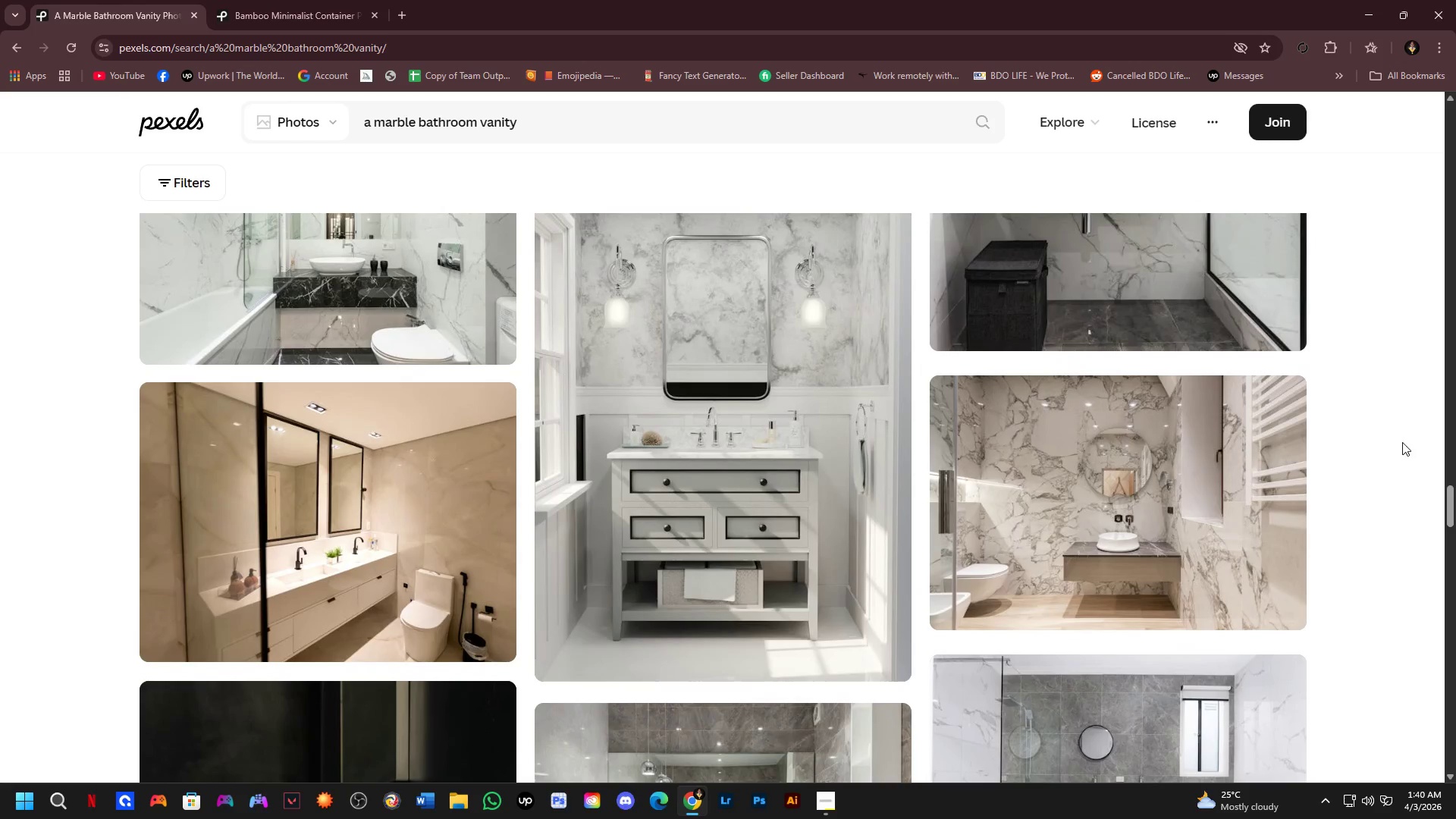 
scroll: coordinate [1402, 442], scroll_direction: down, amount: 2.0
 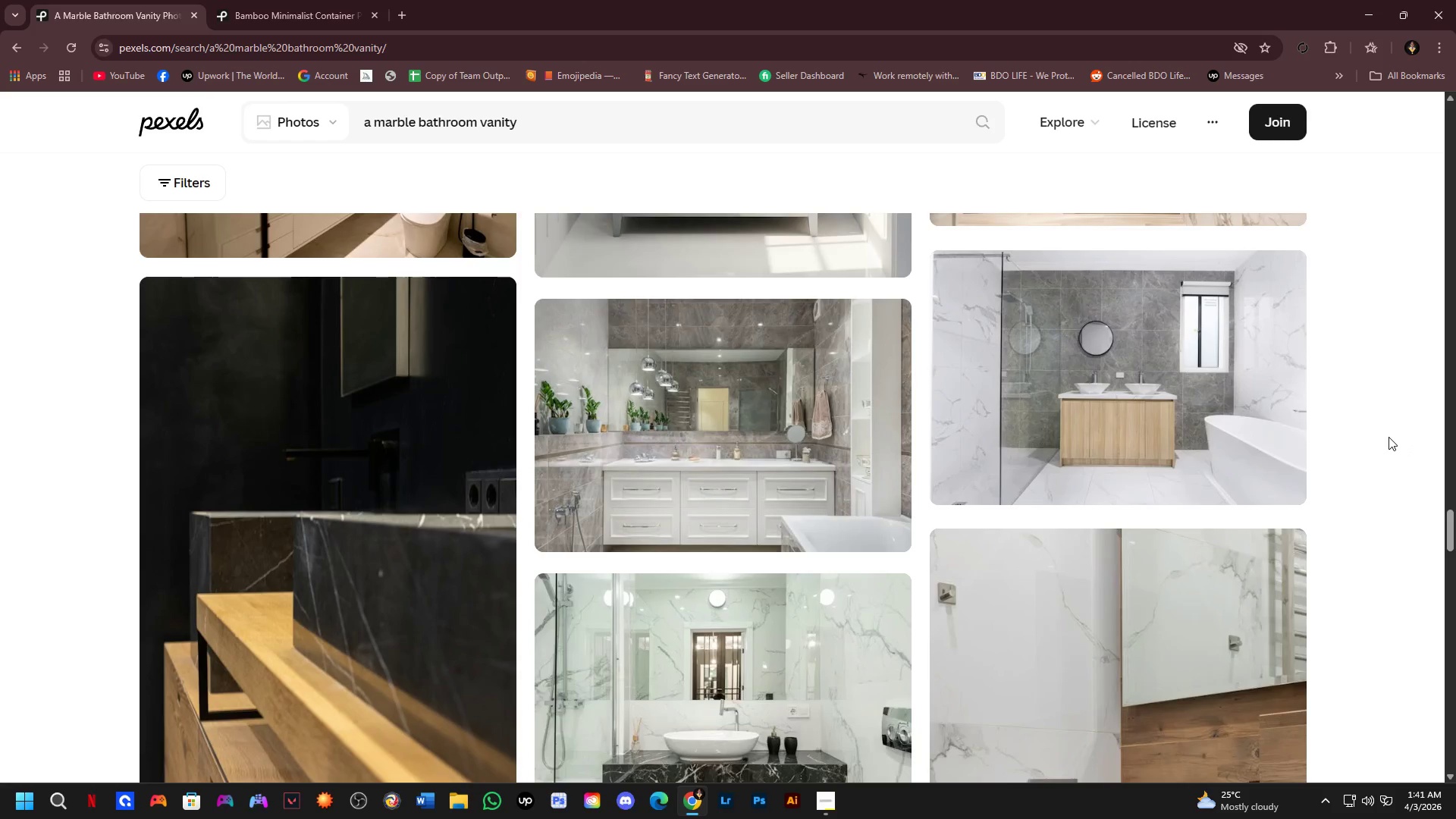 
wait(7.17)
 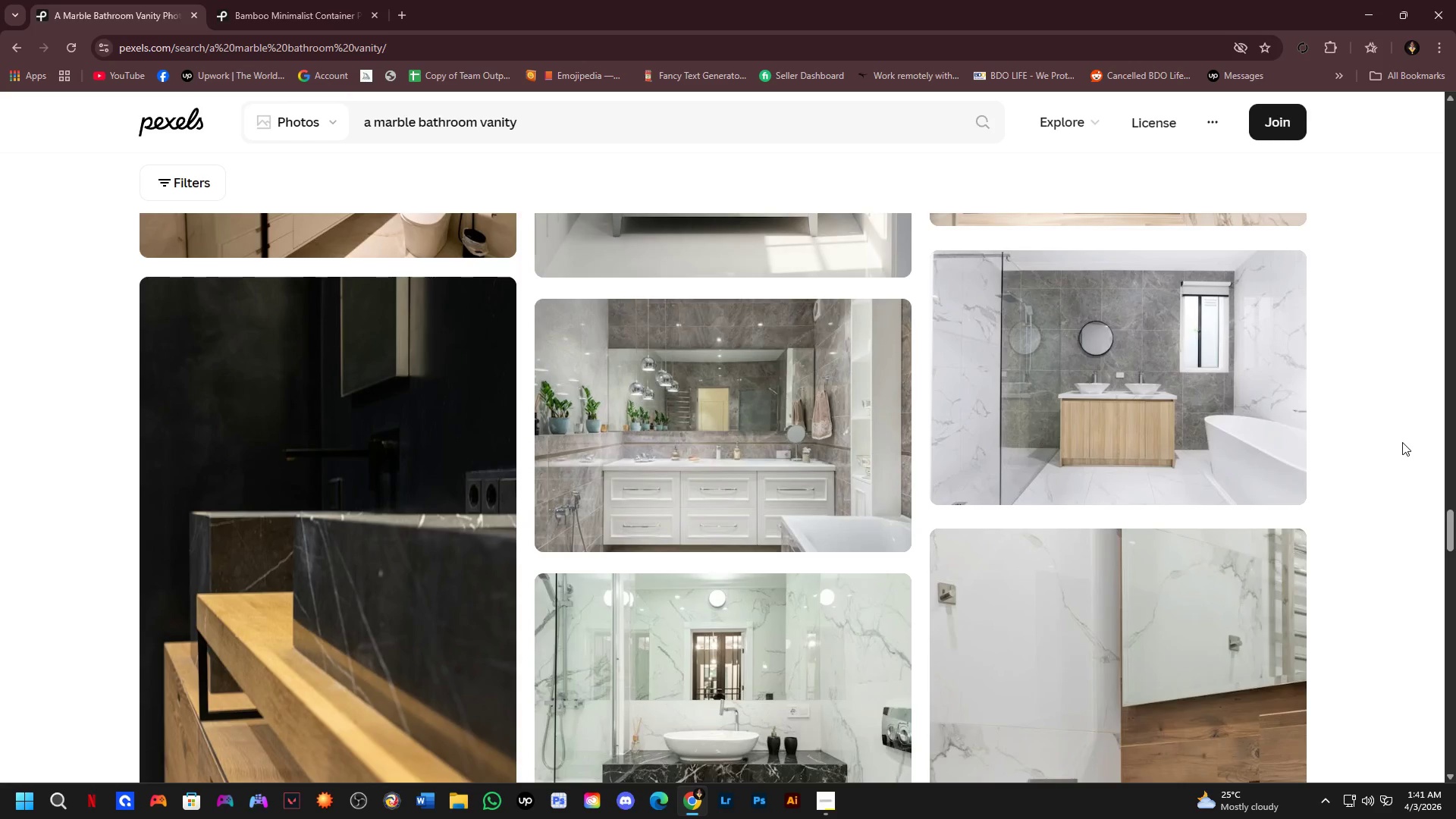 
scroll: coordinate [1389, 437], scroll_direction: down, amount: 2.0
 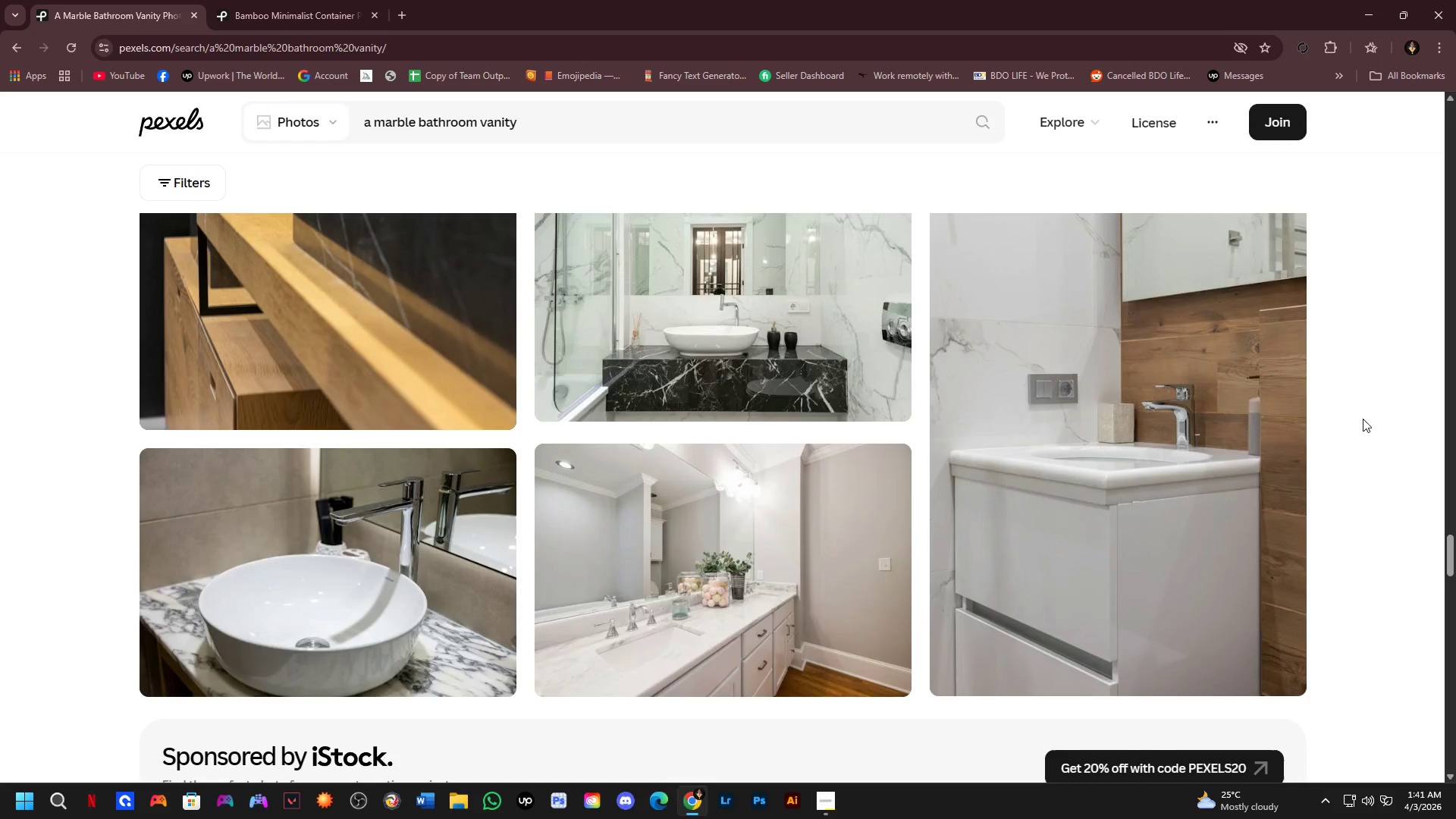 
wait(6.5)
 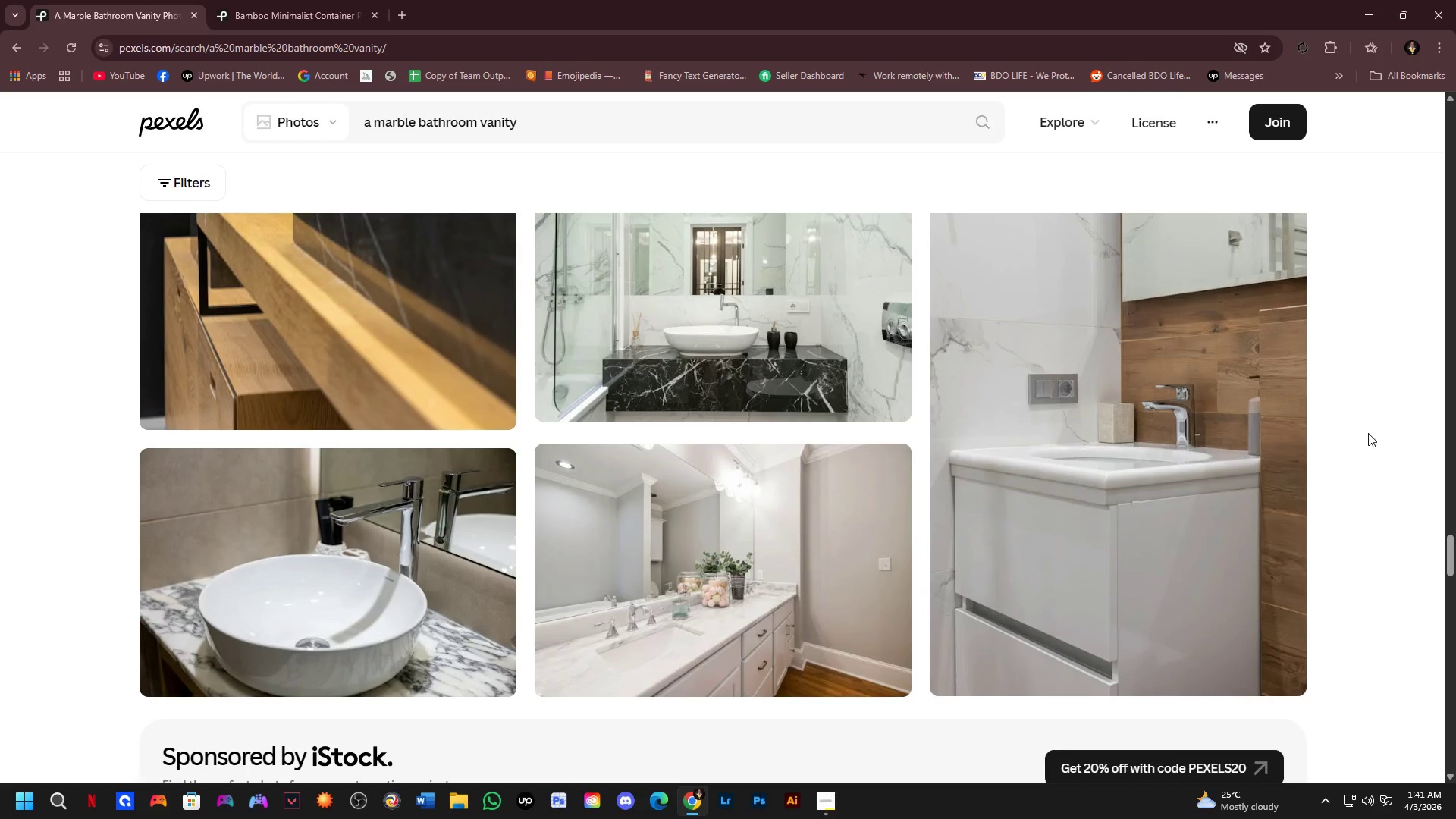 
scroll: coordinate [1362, 419], scroll_direction: down, amount: 1.0
 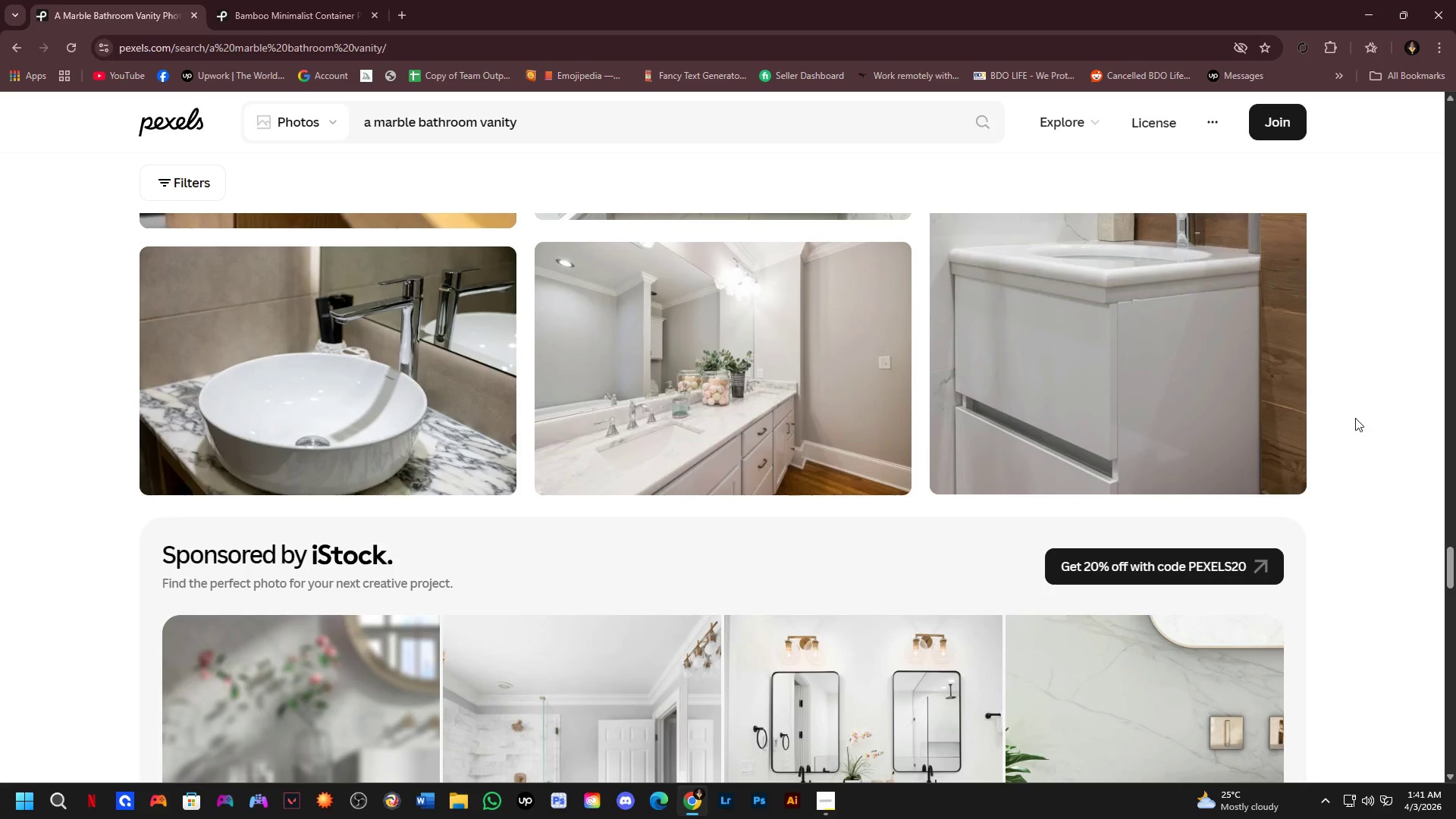 
scroll: coordinate [1354, 417], scroll_direction: up, amount: 3.0
 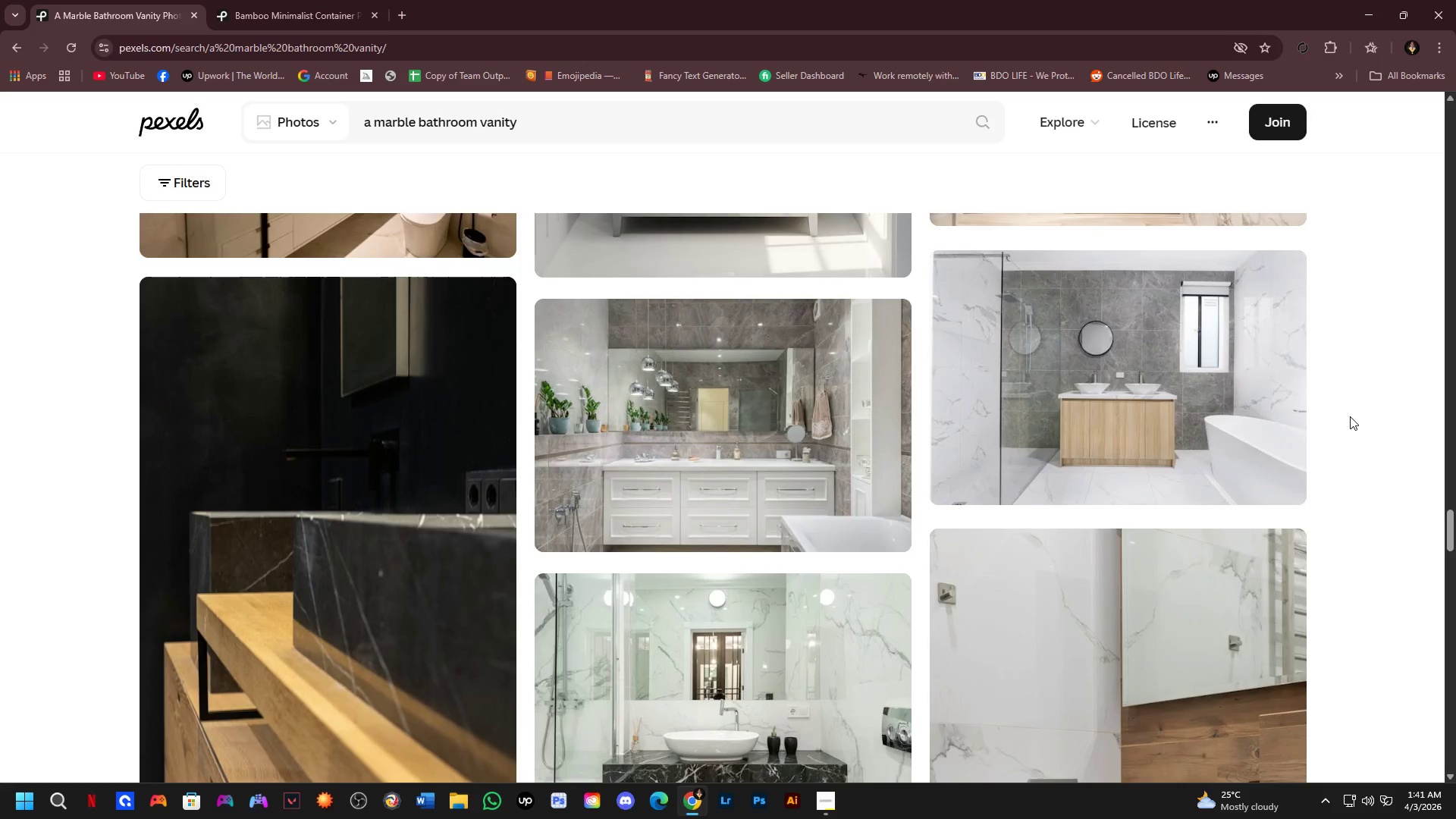 
wait(8.84)
 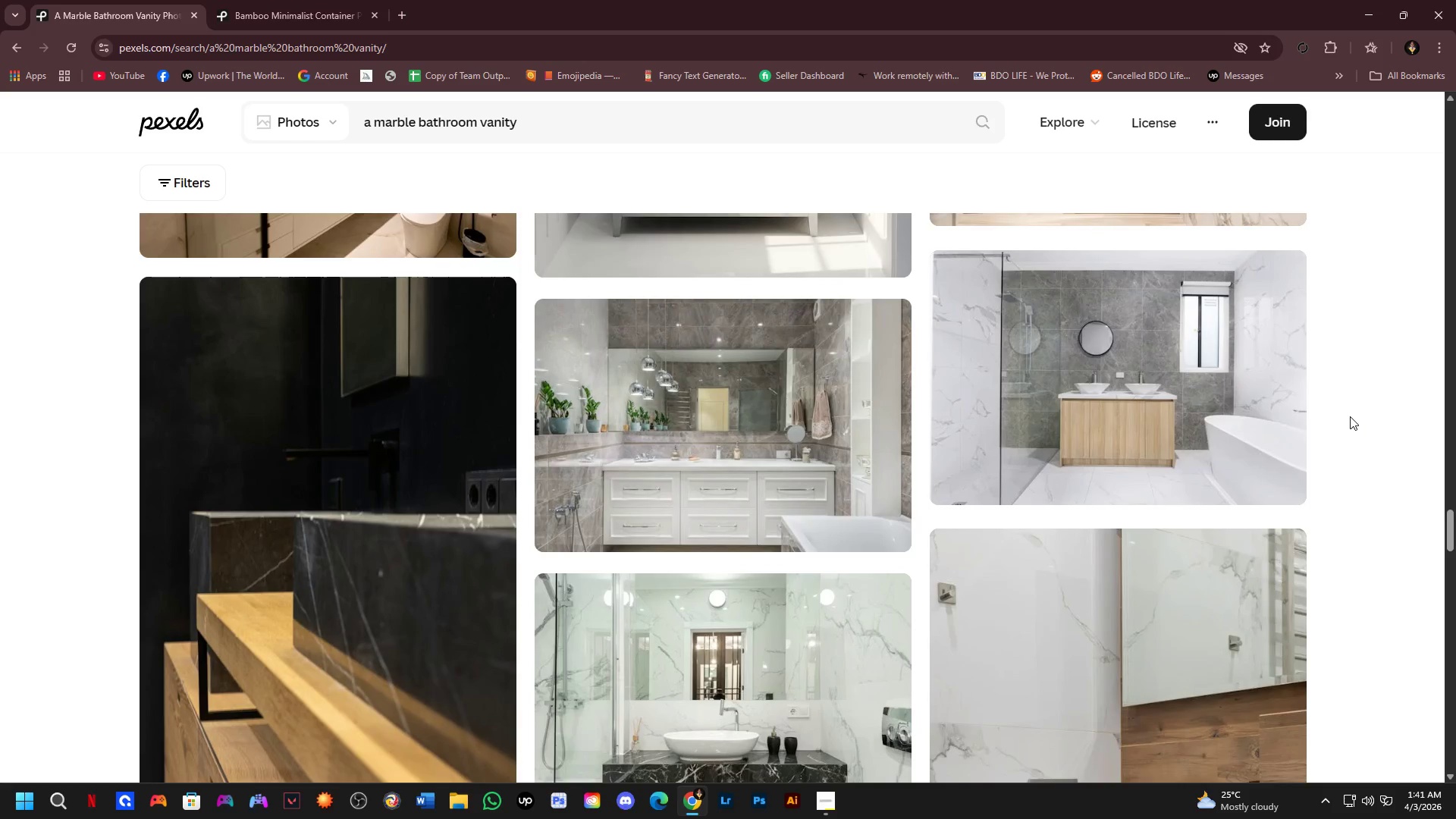 
scroll: coordinate [1351, 426], scroll_direction: down, amount: 4.0
 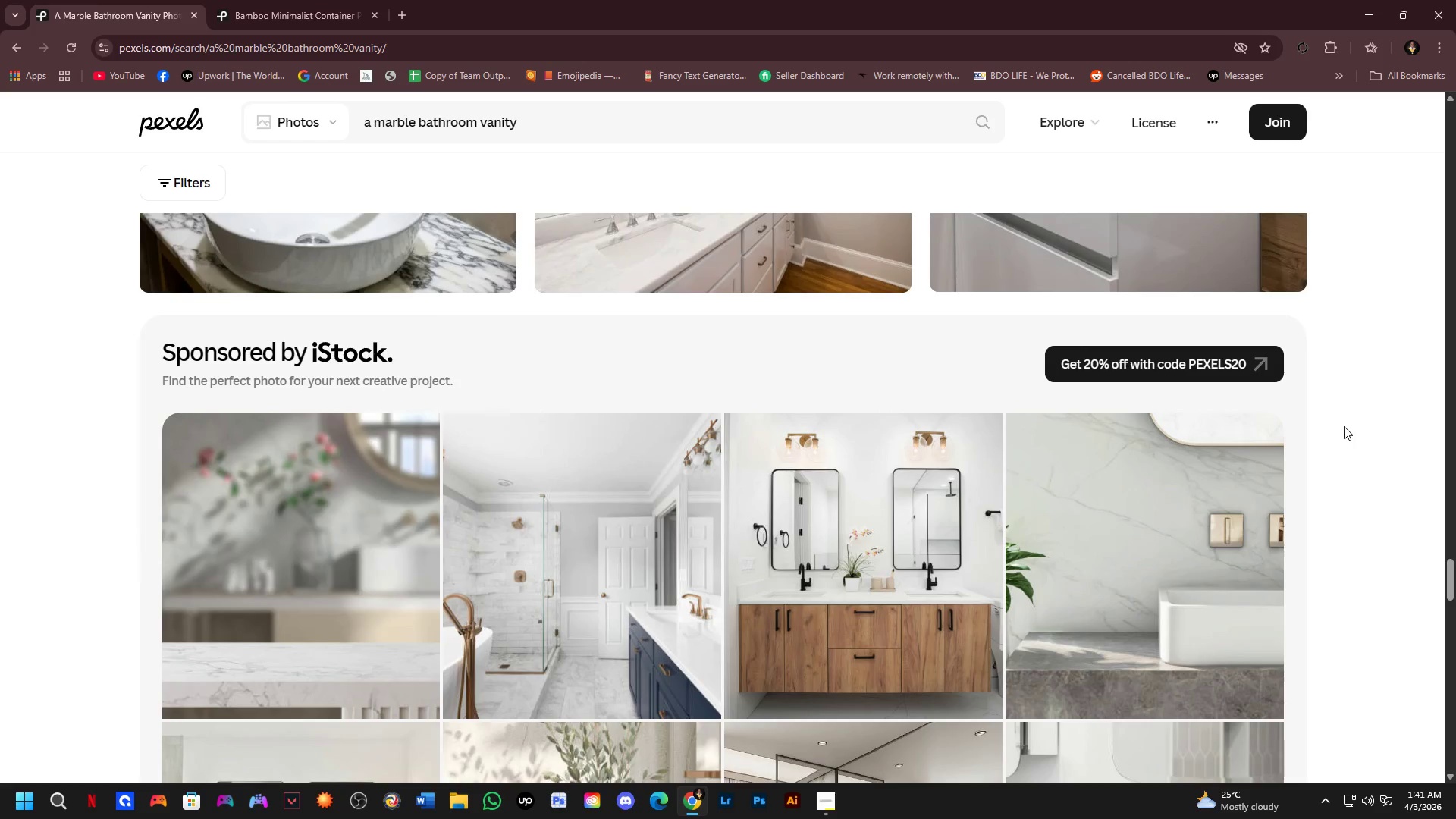 
middle_click([1353, 443])
 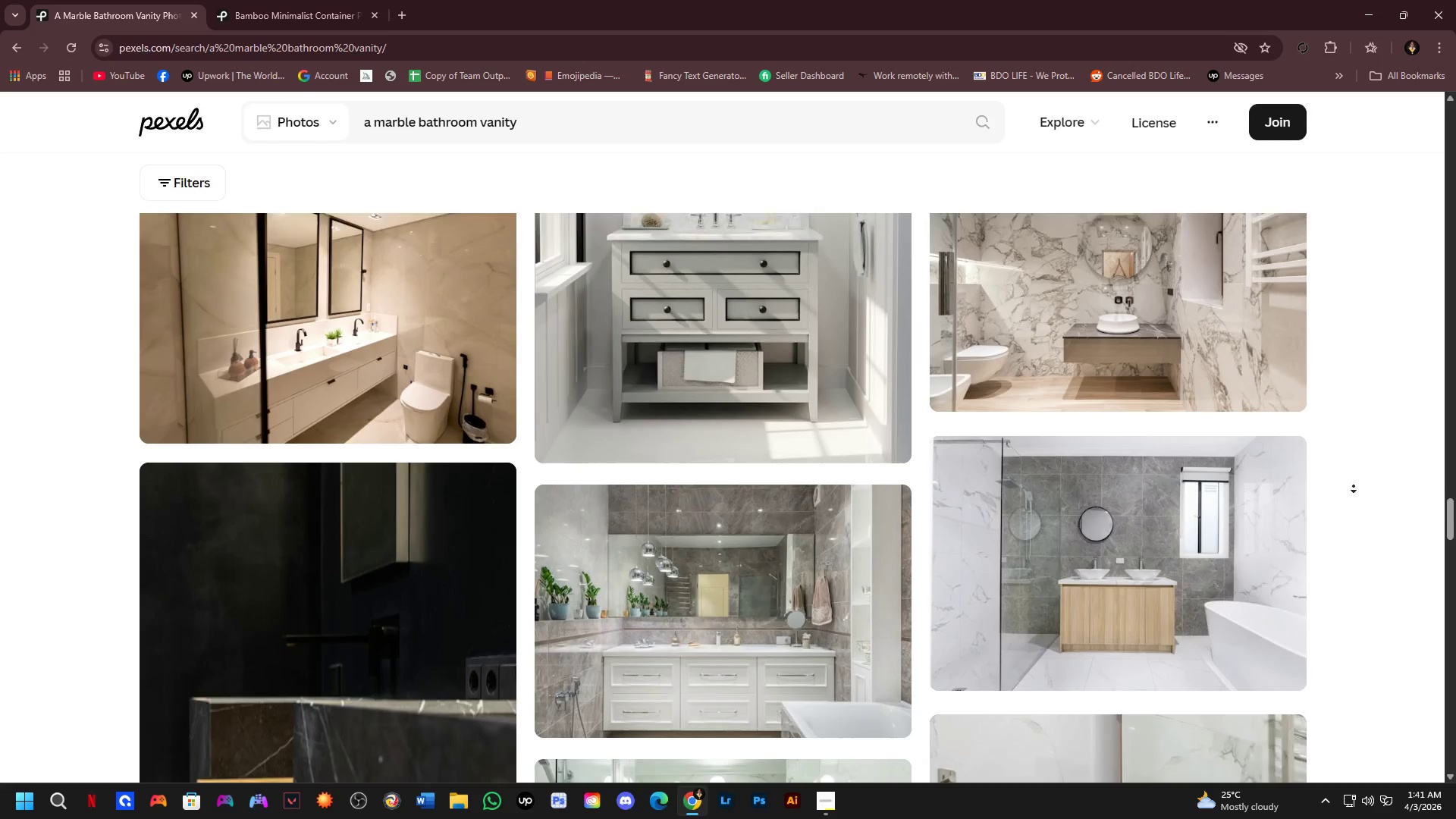 
scroll: coordinate [1353, 443], scroll_direction: up, amount: 8.0
 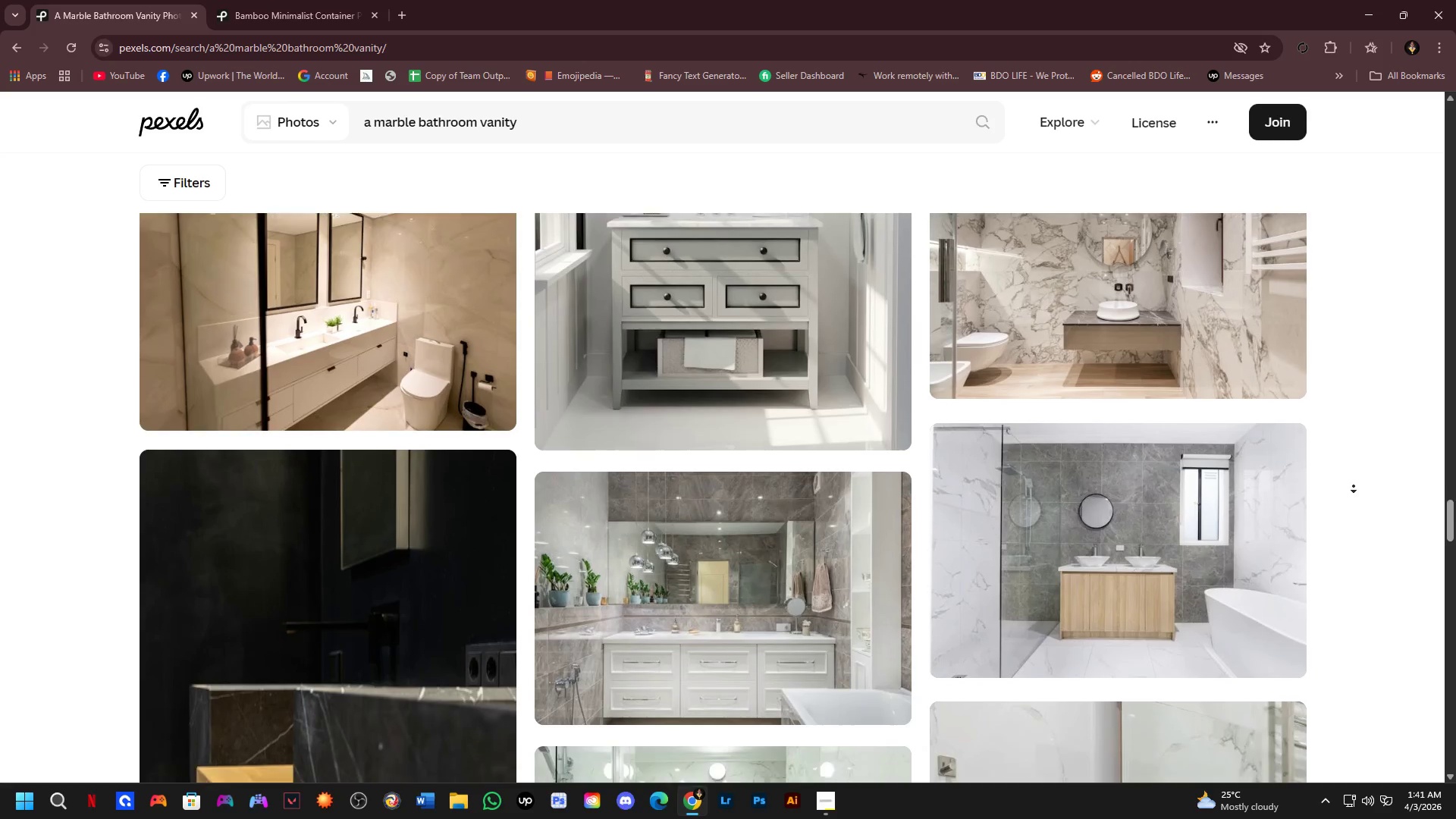 
left_click([1354, 486])